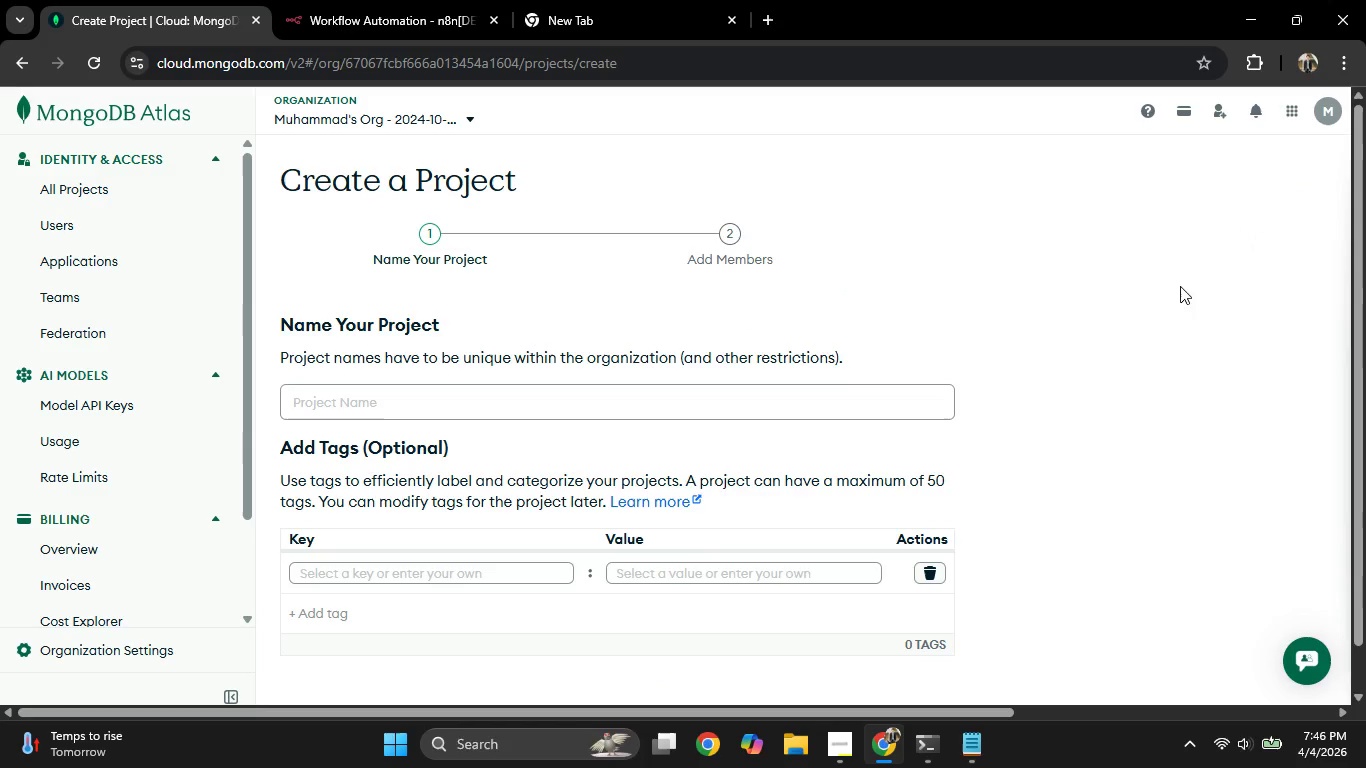 
wait(7.03)
 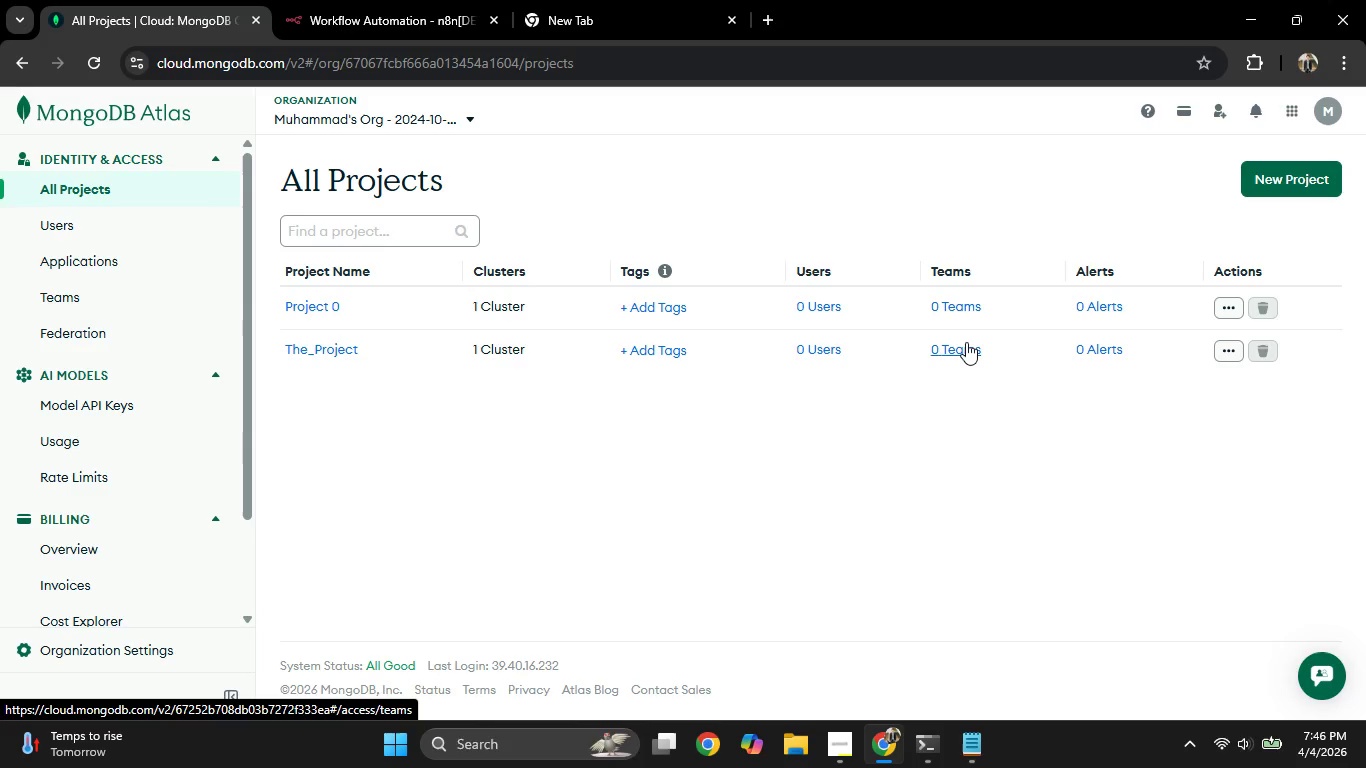 
type(N8n)
 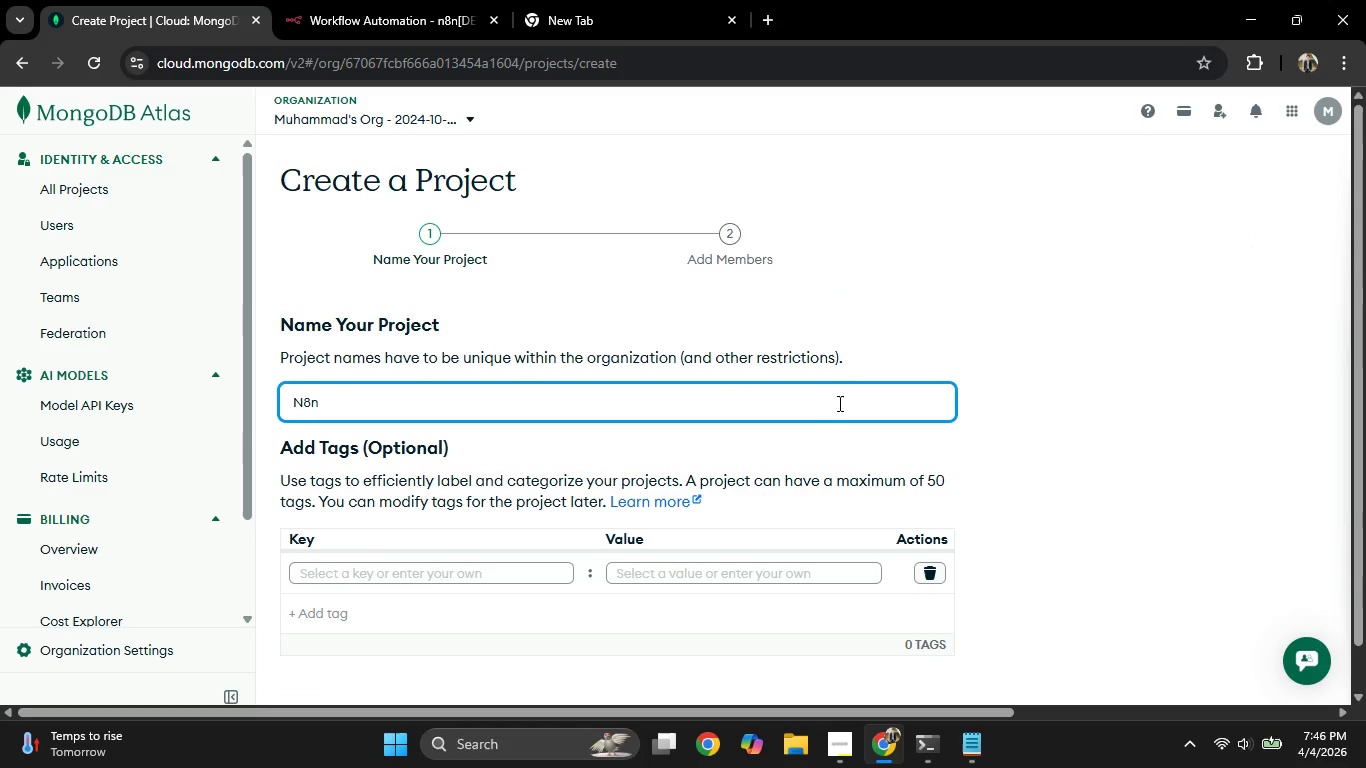 
scroll: coordinate [780, 414], scroll_direction: down, amount: 5.0
 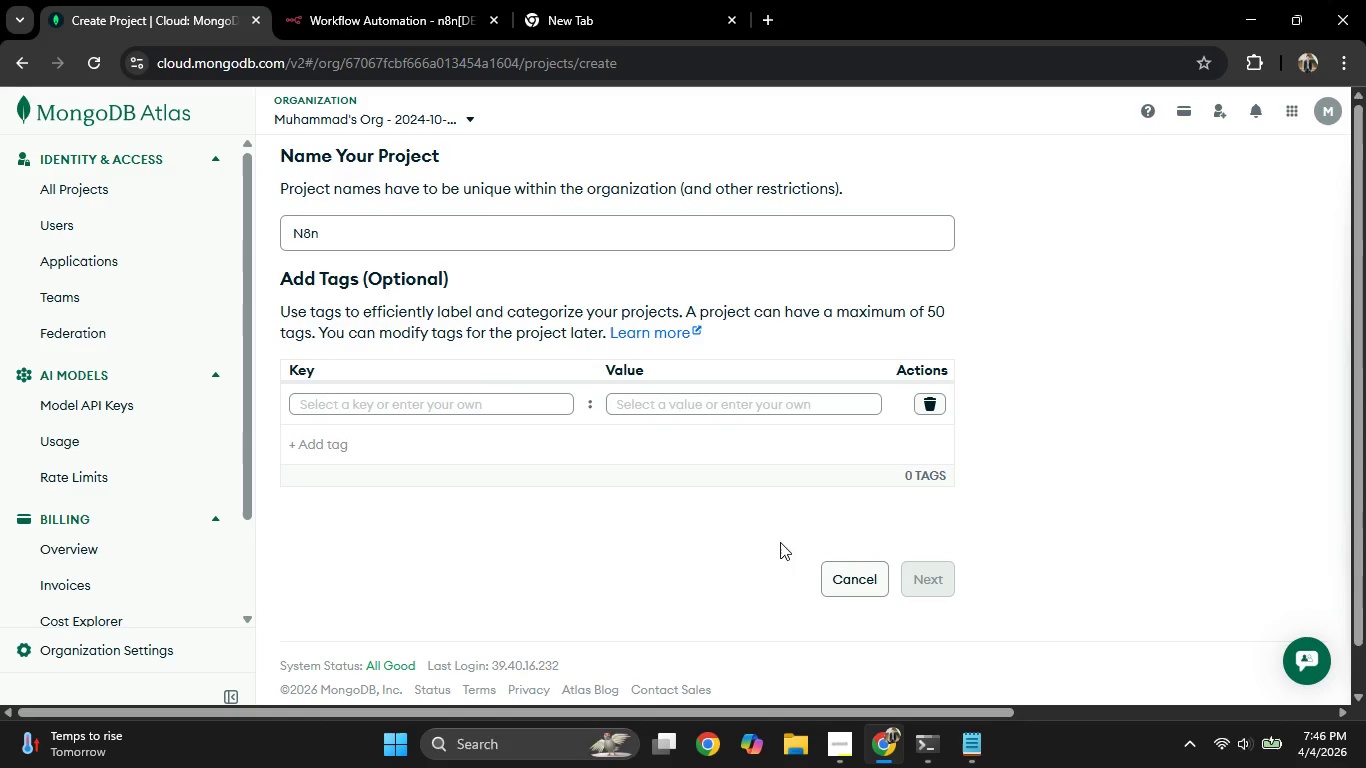 
left_click([936, 574])
 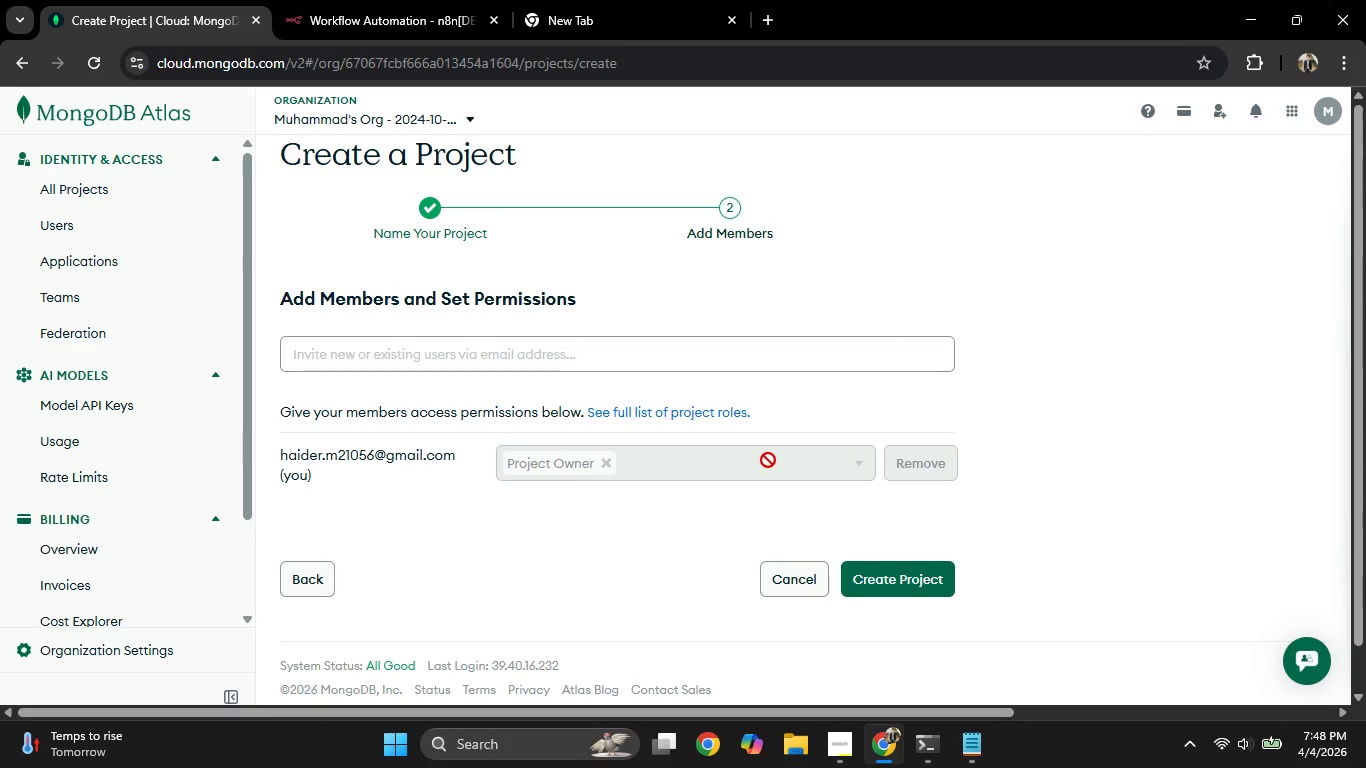 
wait(87.97)
 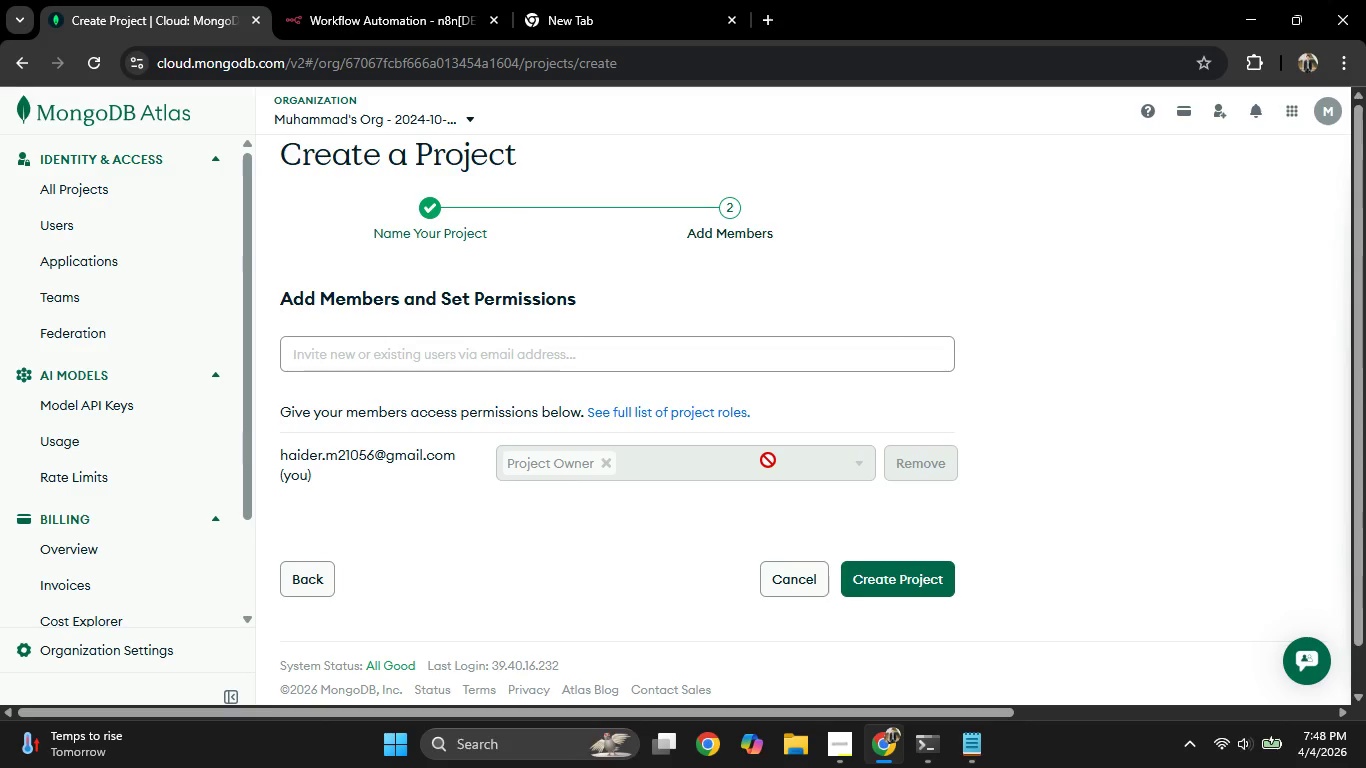 
left_click([923, 581])
 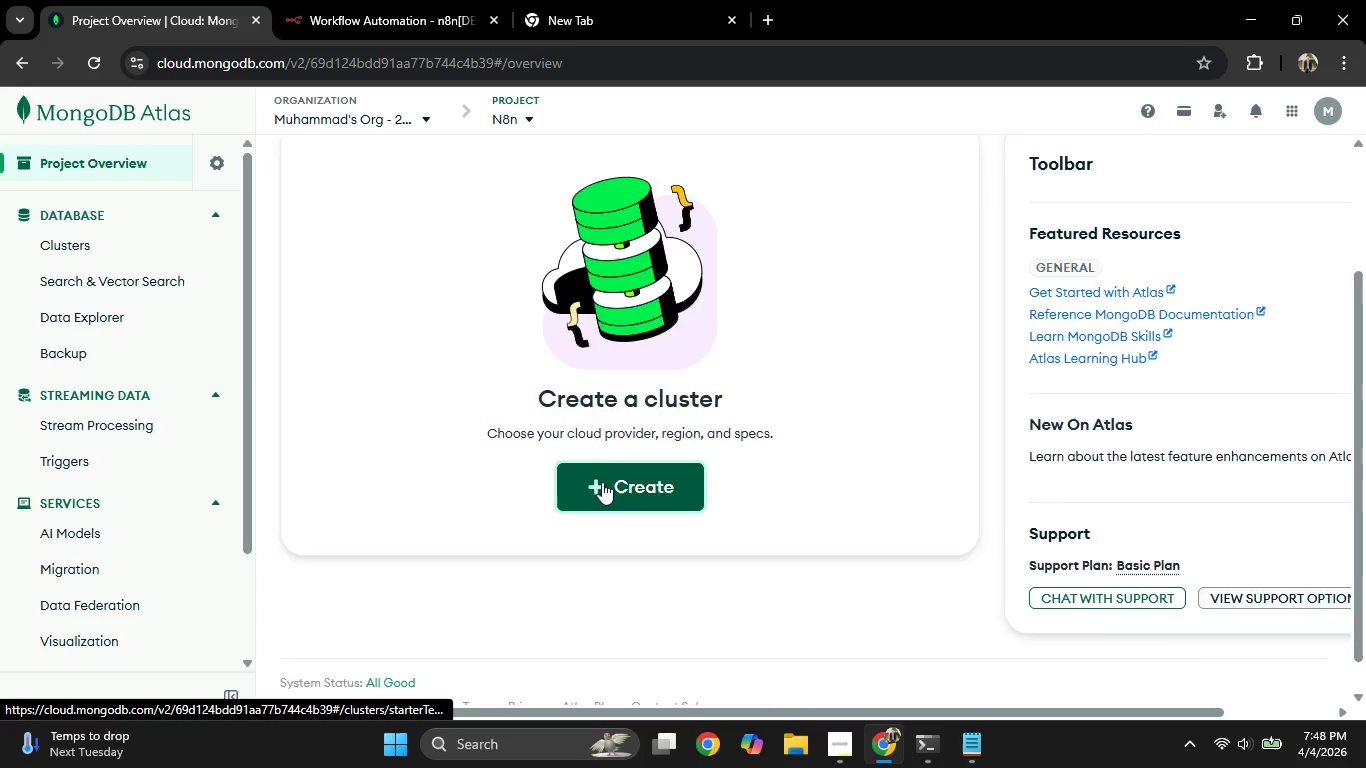 
wait(29.08)
 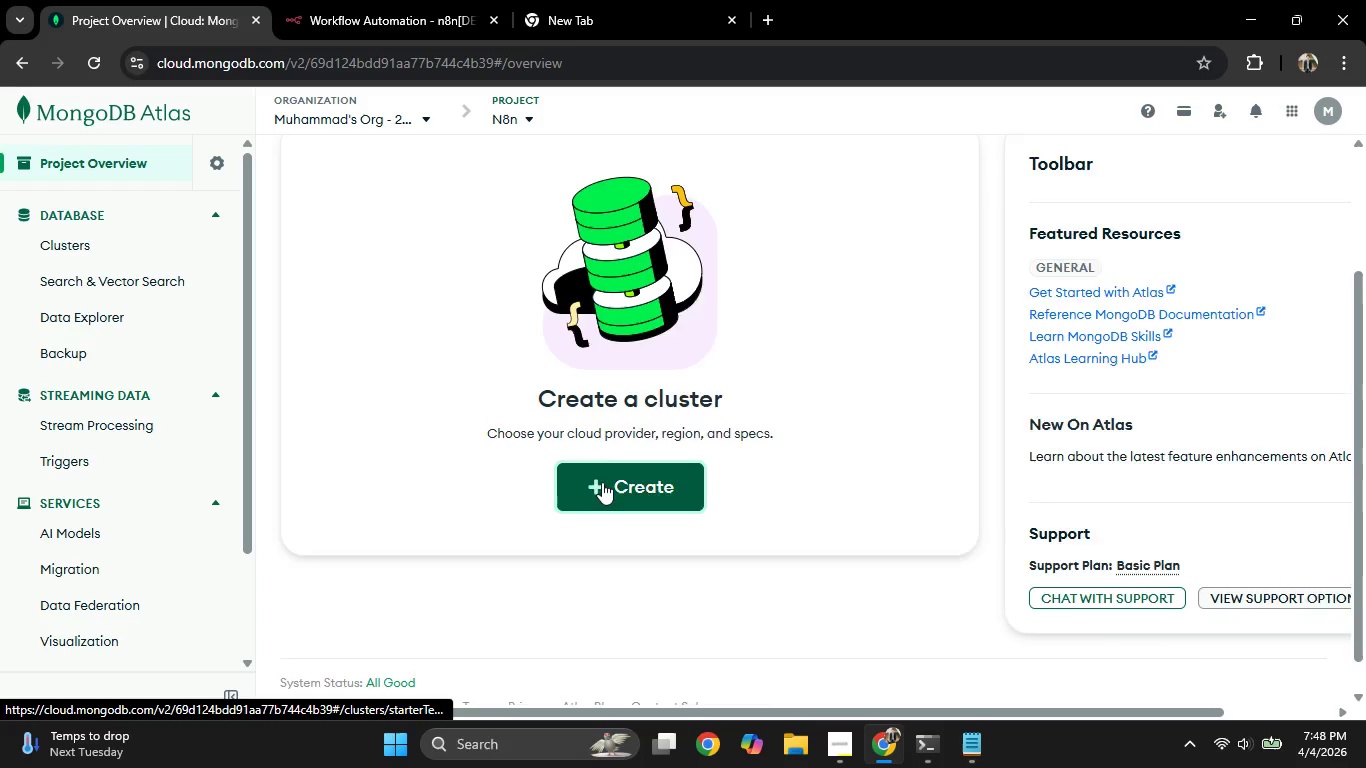 
left_click([628, 587])
 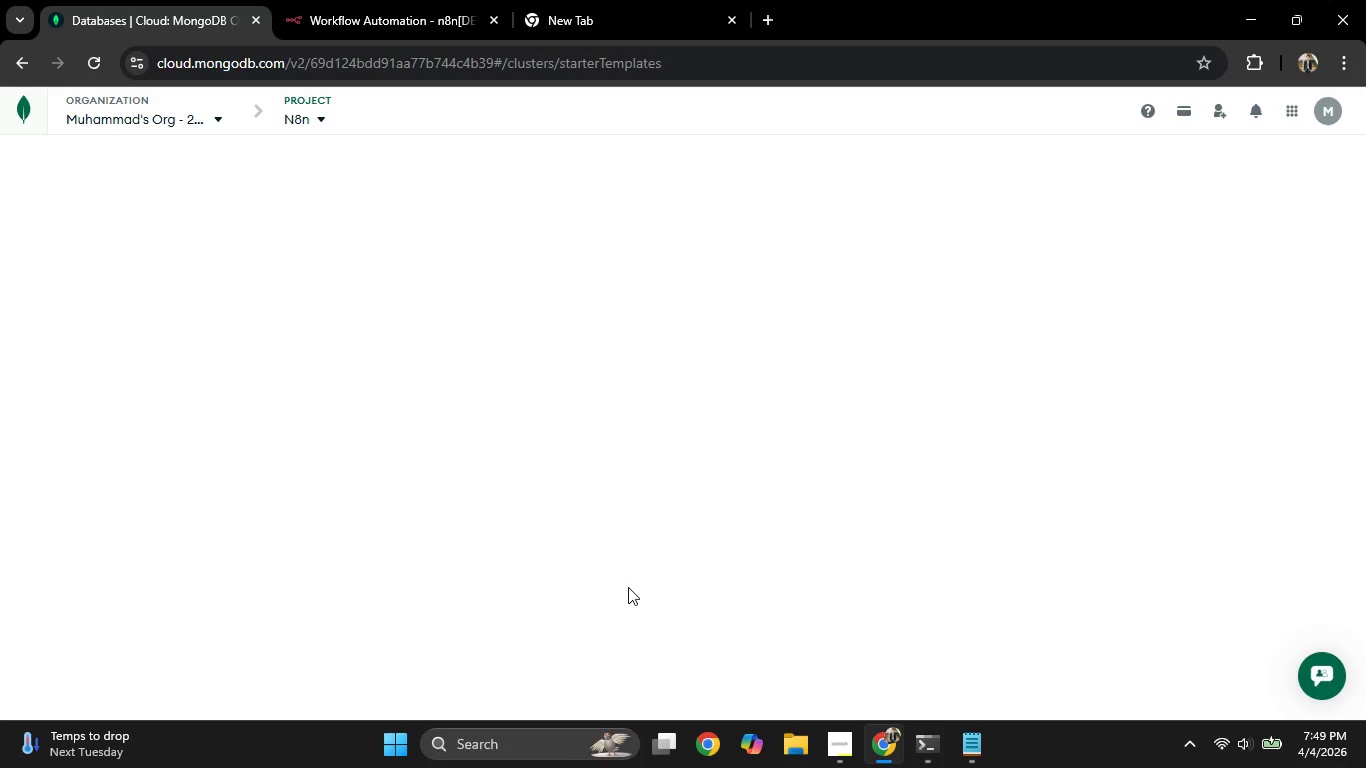 
wait(28.03)
 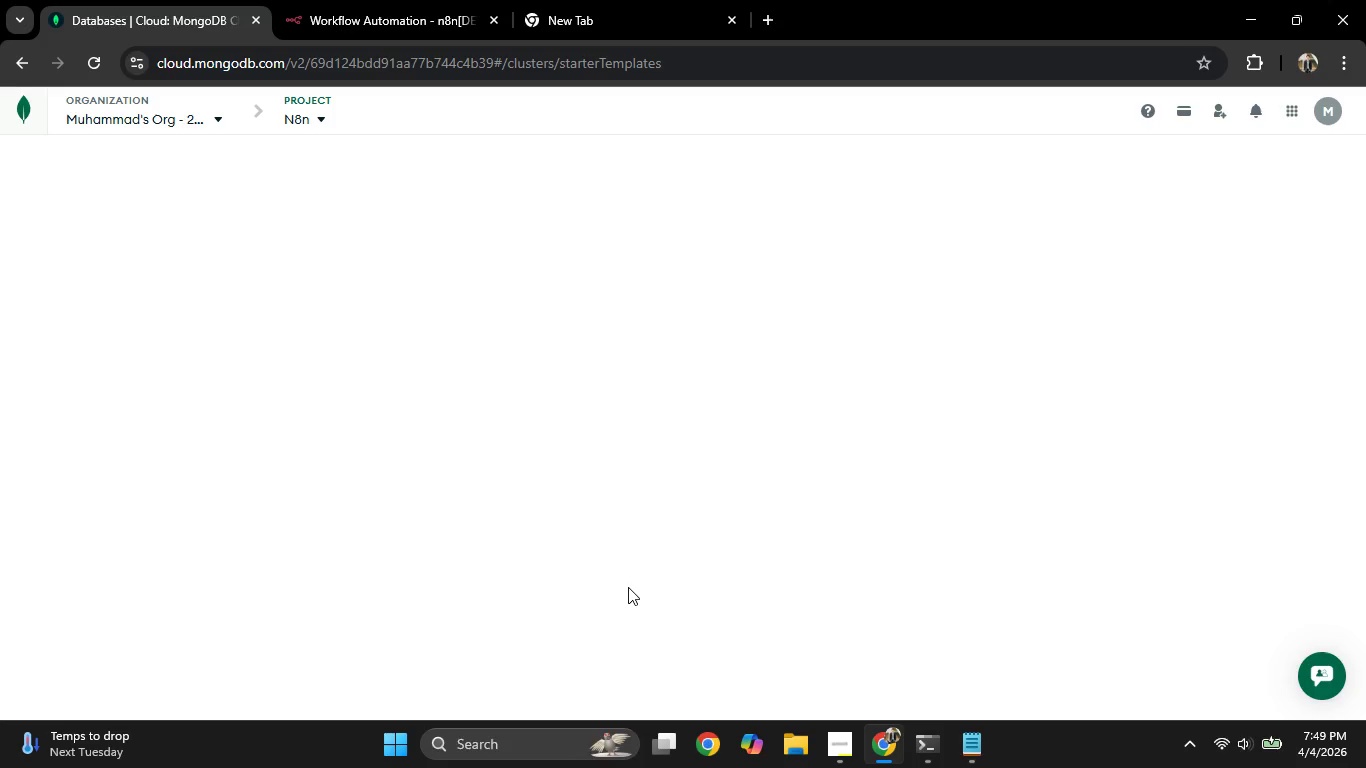 
scroll: coordinate [460, 418], scroll_direction: down, amount: 8.0
 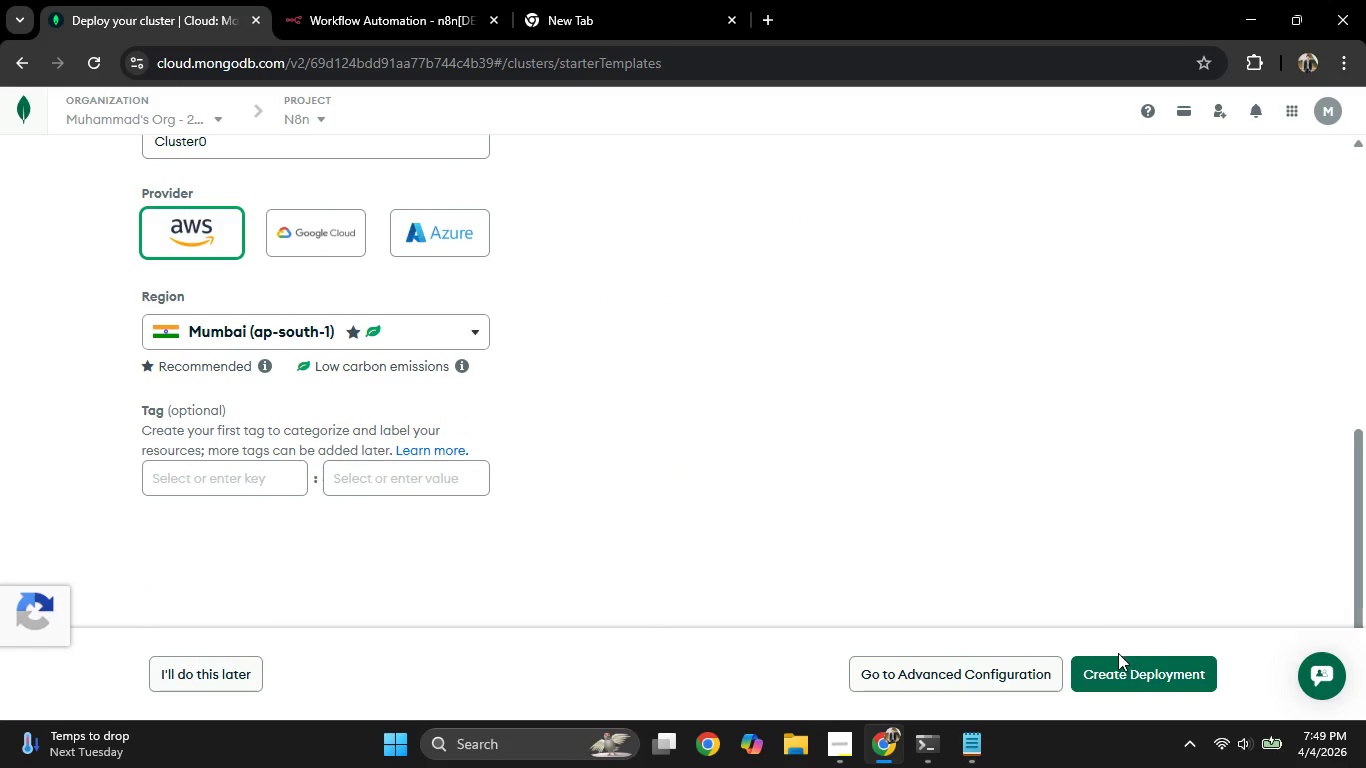 
left_click([1118, 657])
 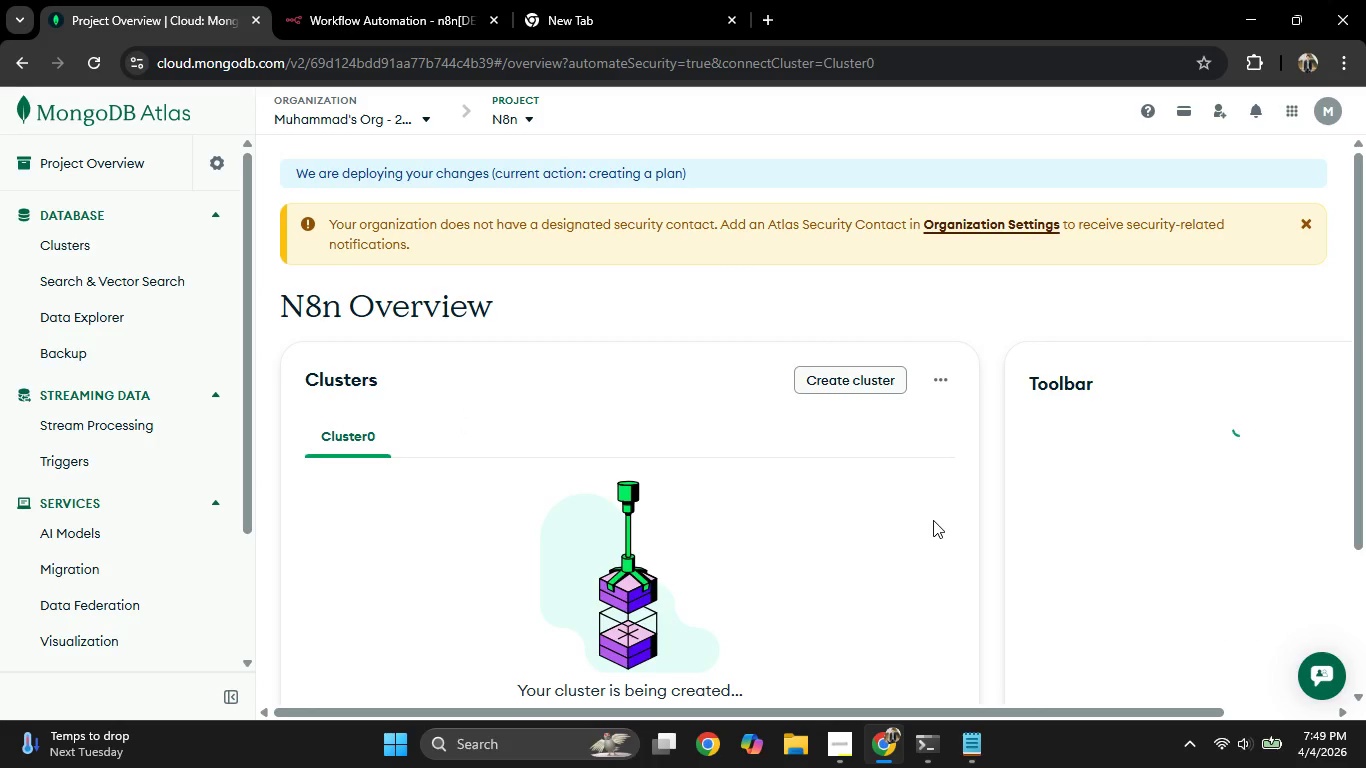 
wait(6.91)
 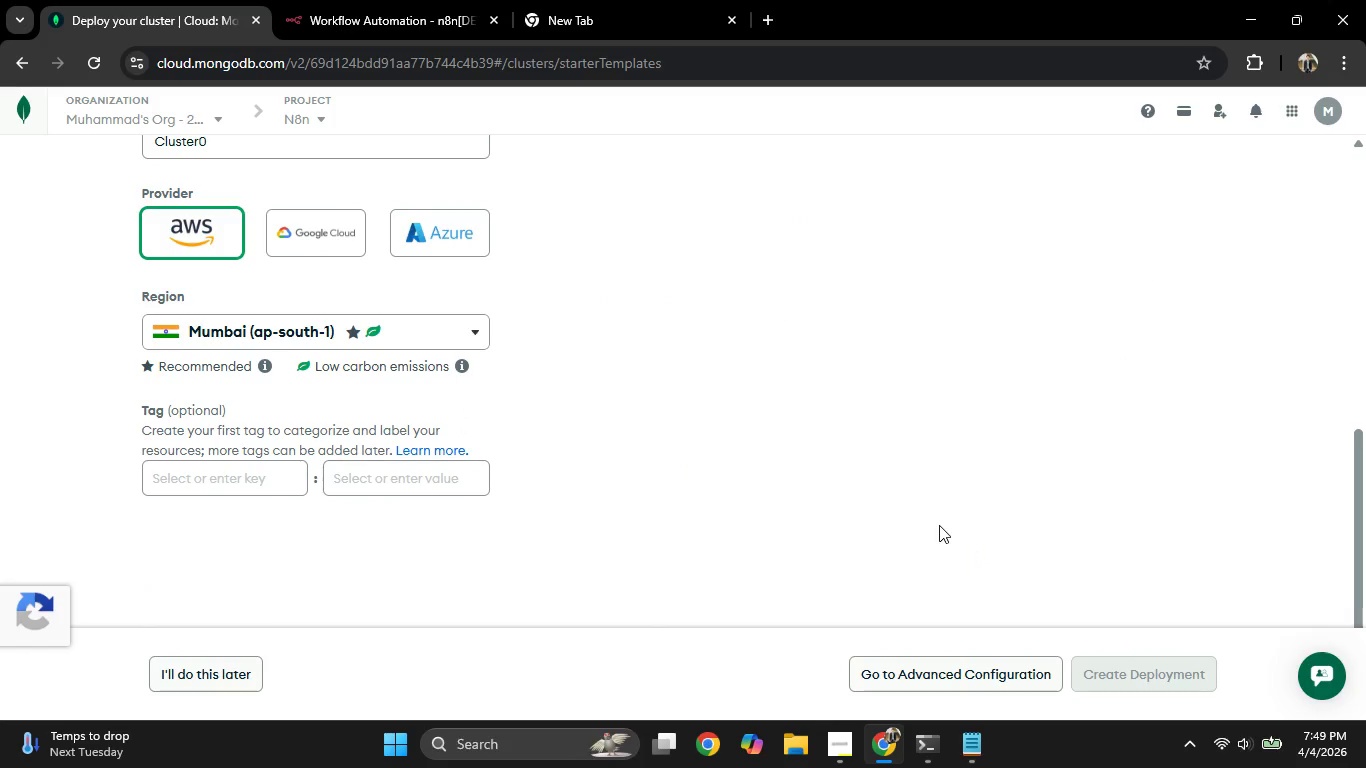 
scroll: coordinate [775, 436], scroll_direction: down, amount: 2.0
 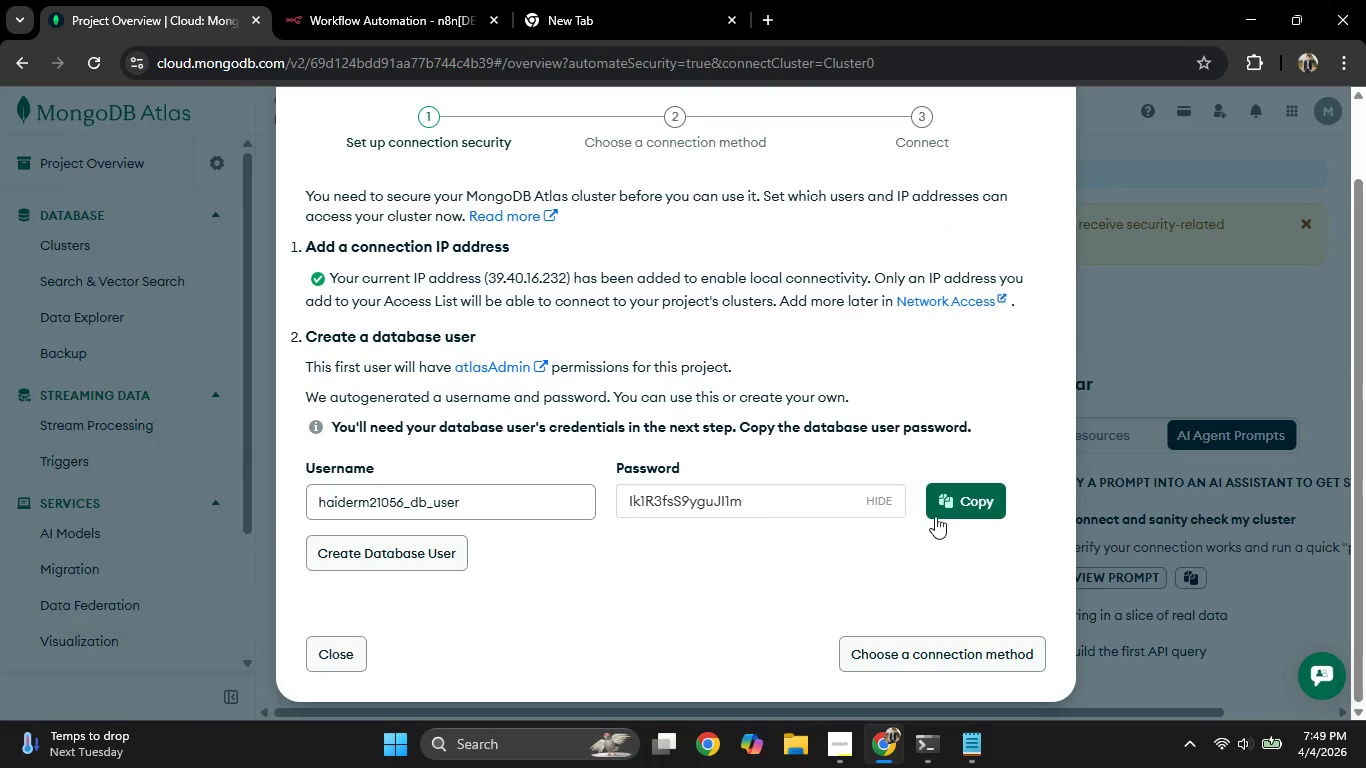 
left_click([955, 500])
 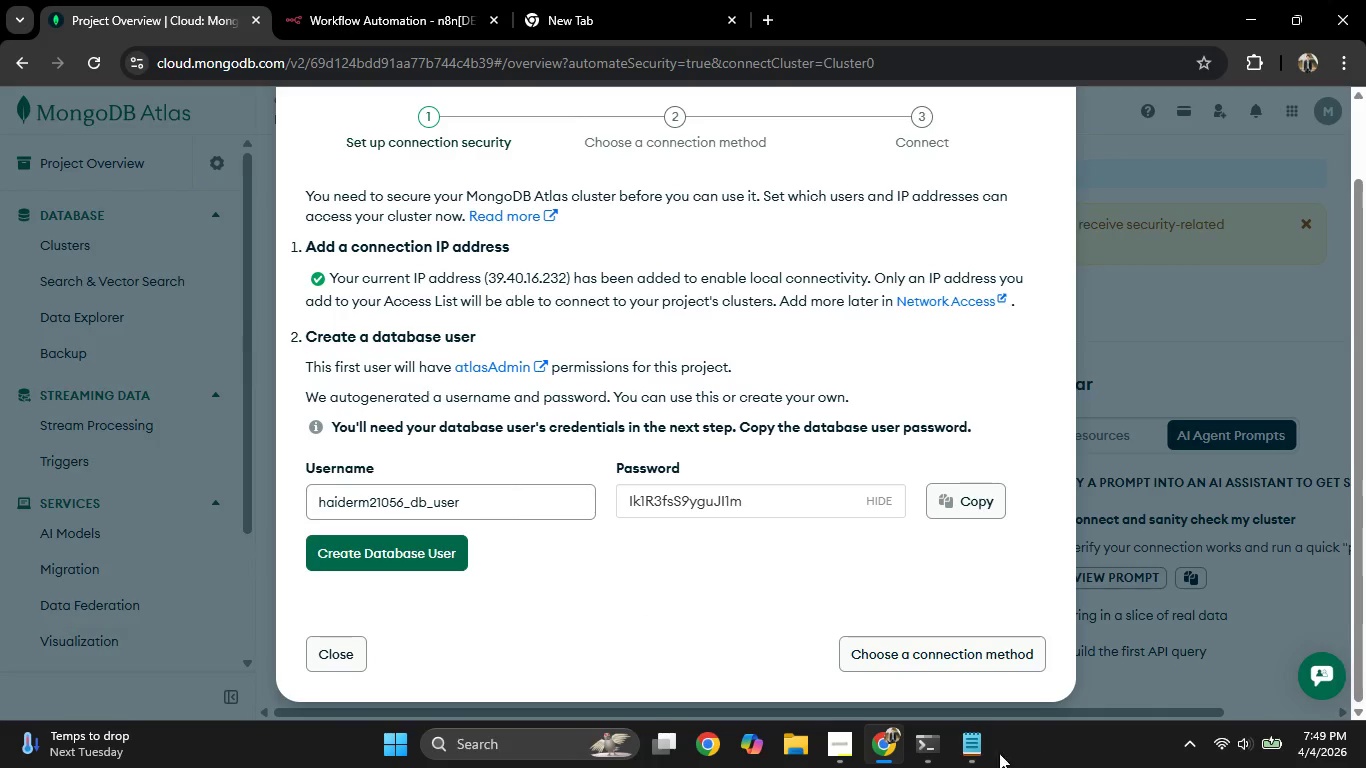 
left_click([971, 751])
 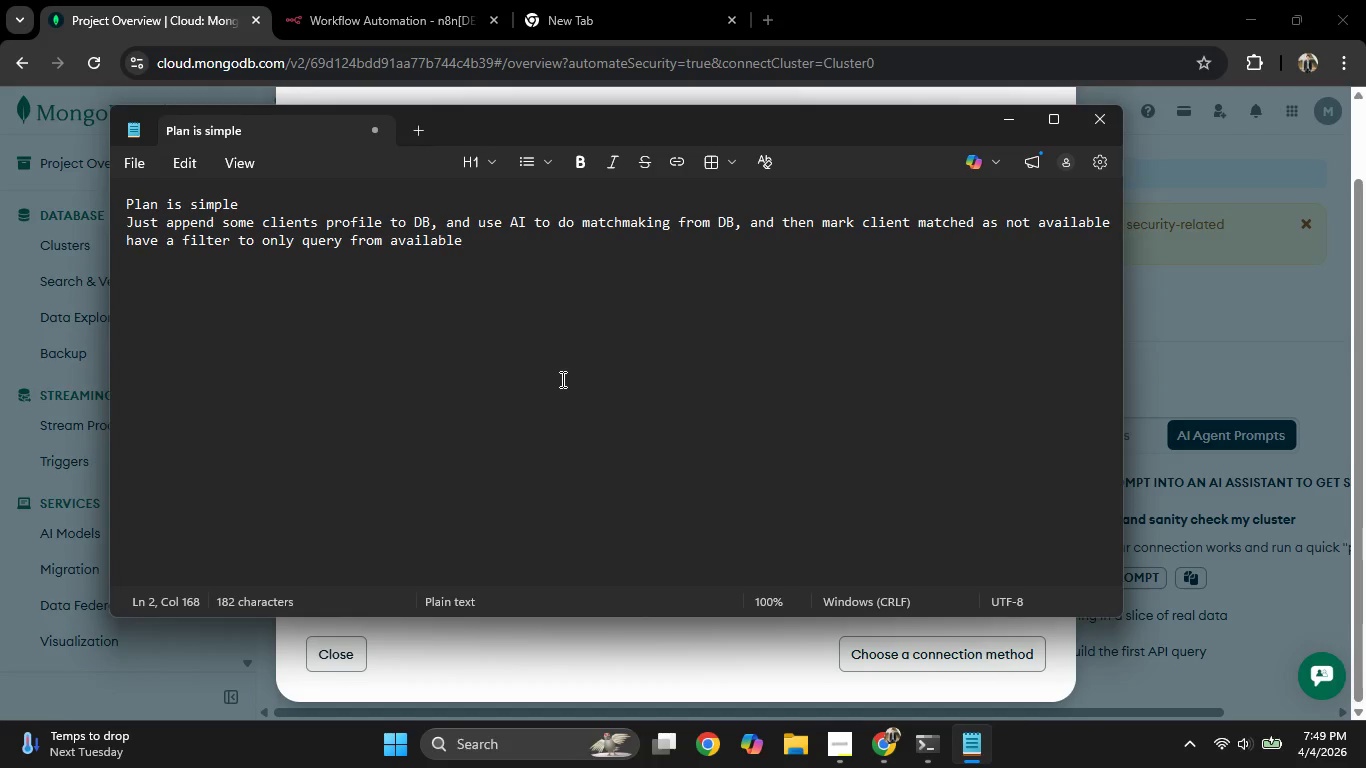 
key(Shift+Enter)
 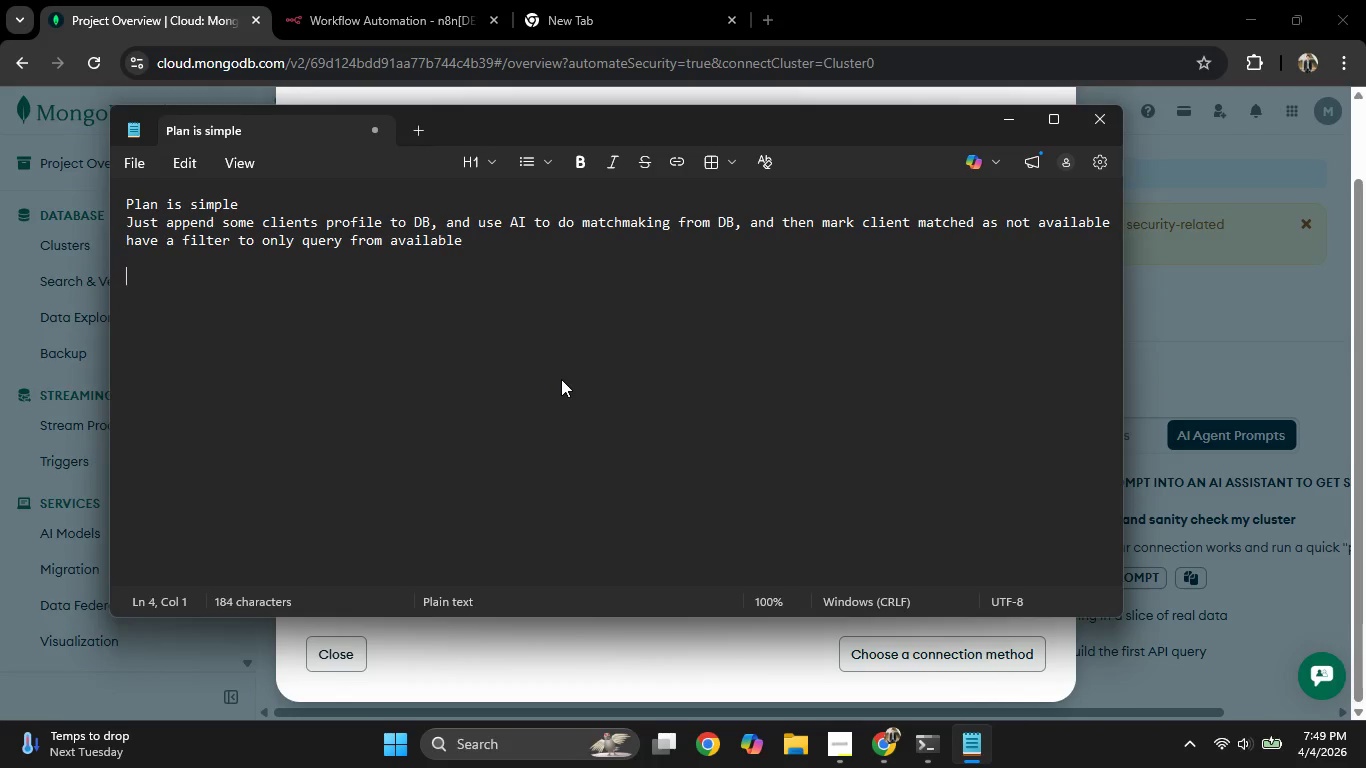 
key(Shift+Enter)
 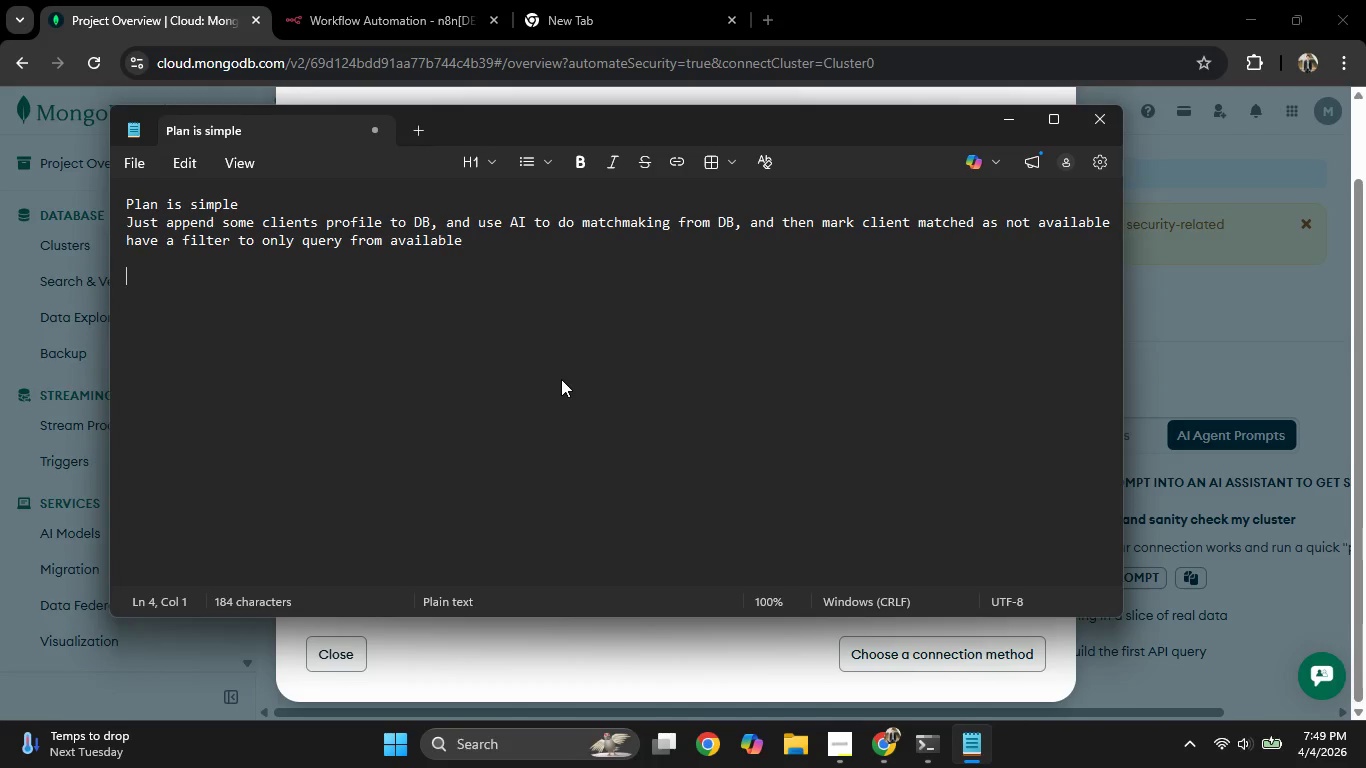 
key(Control+V)
 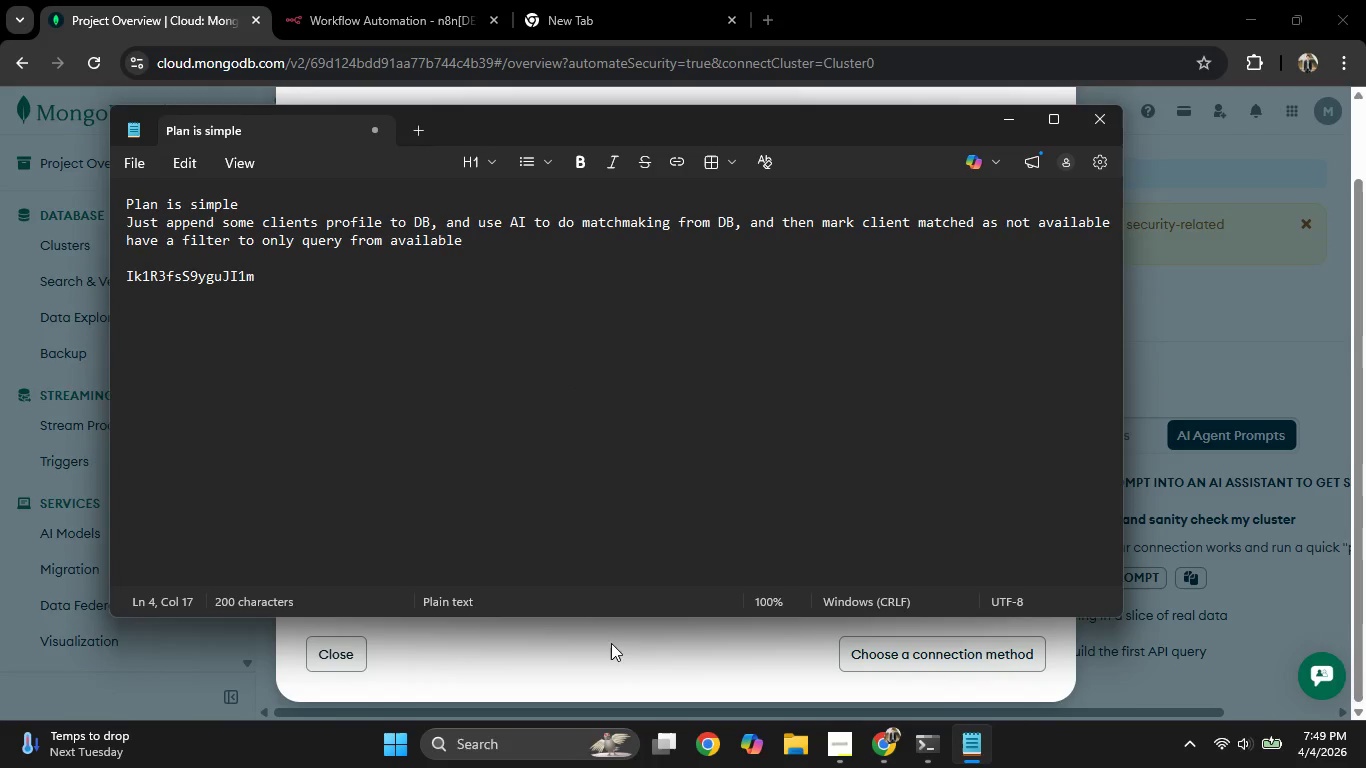 
left_click([631, 672])
 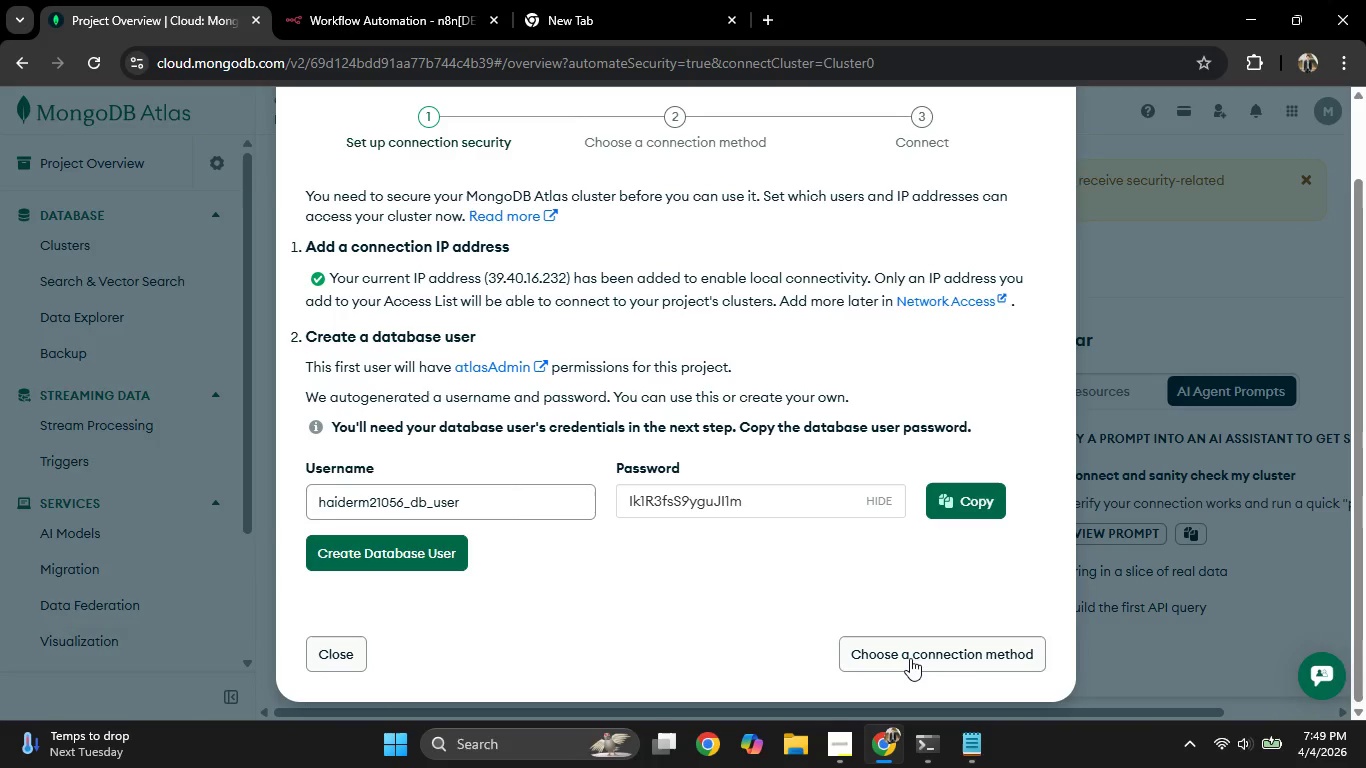 
scroll: coordinate [834, 565], scroll_direction: down, amount: 3.0
 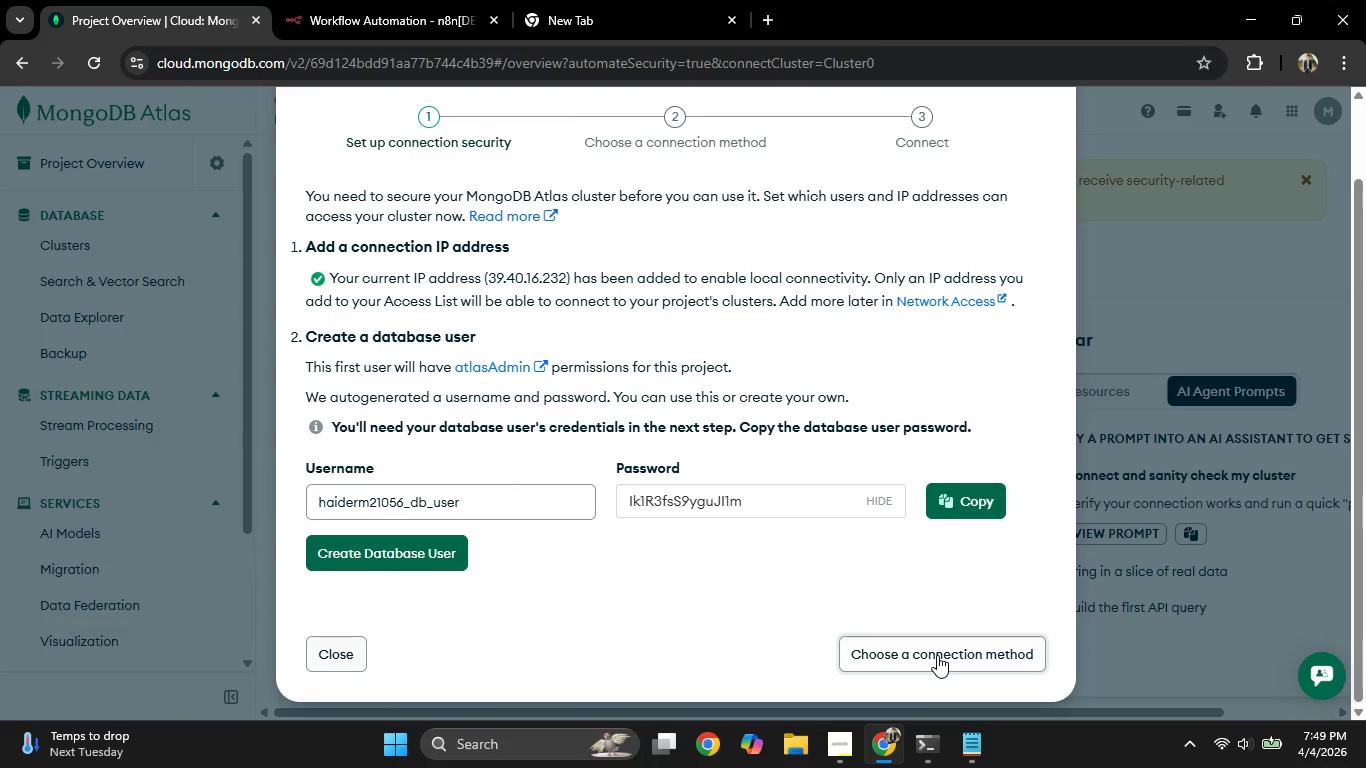 
left_click([453, 574])
 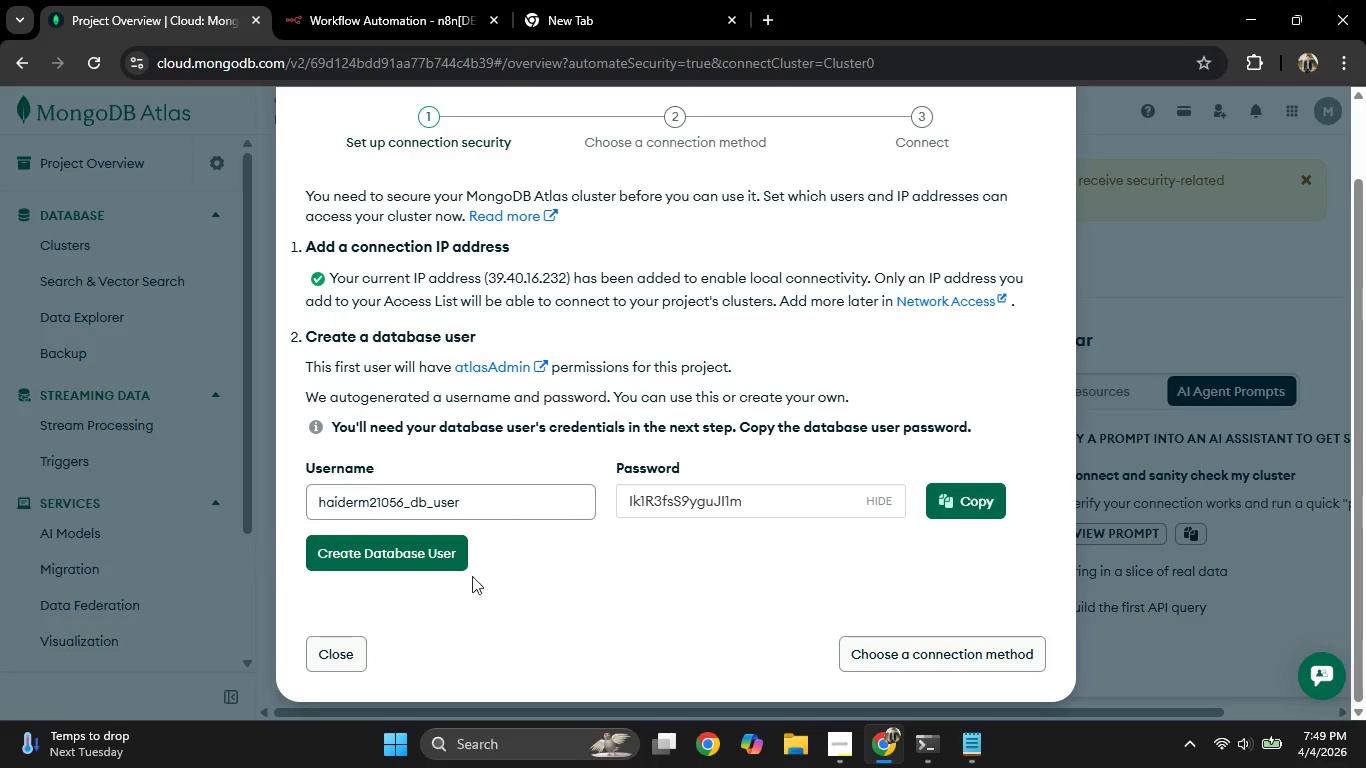 
left_click([440, 570])
 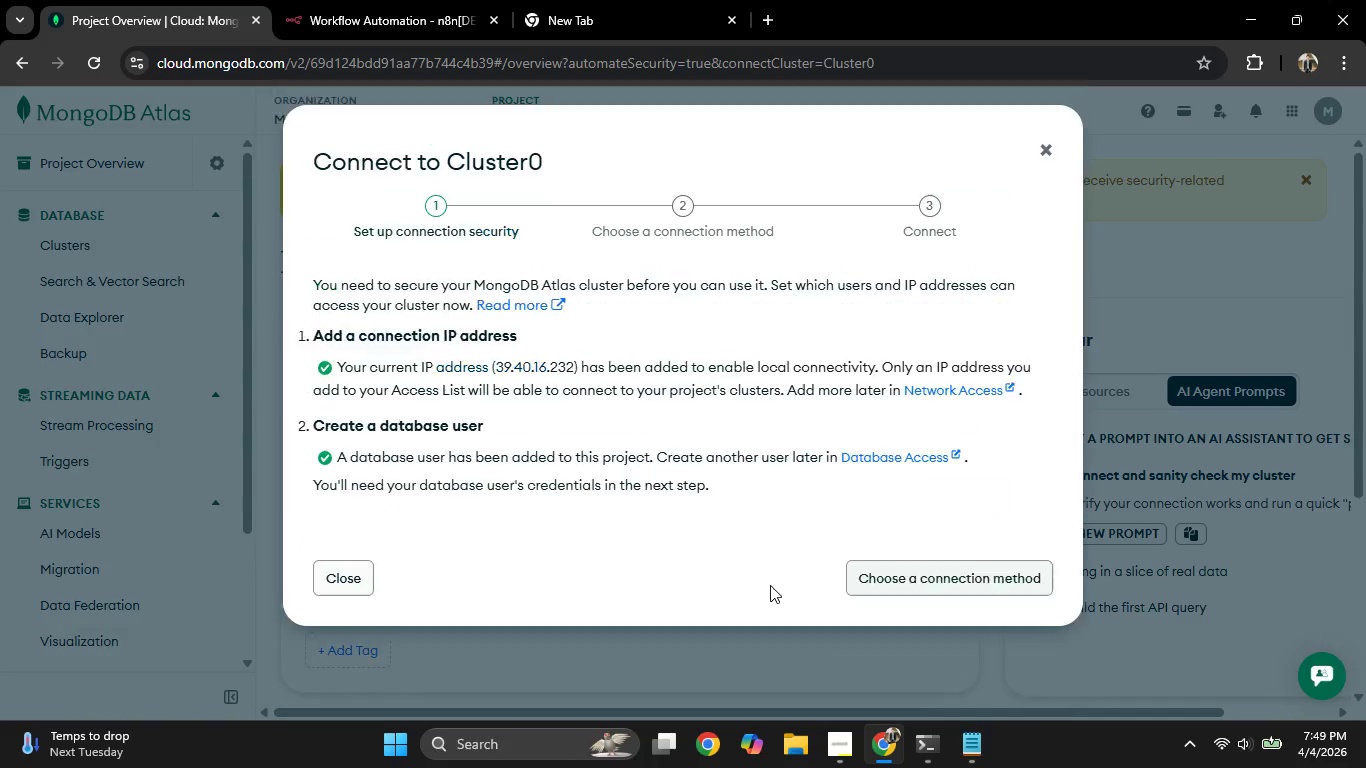 
wait(9.2)
 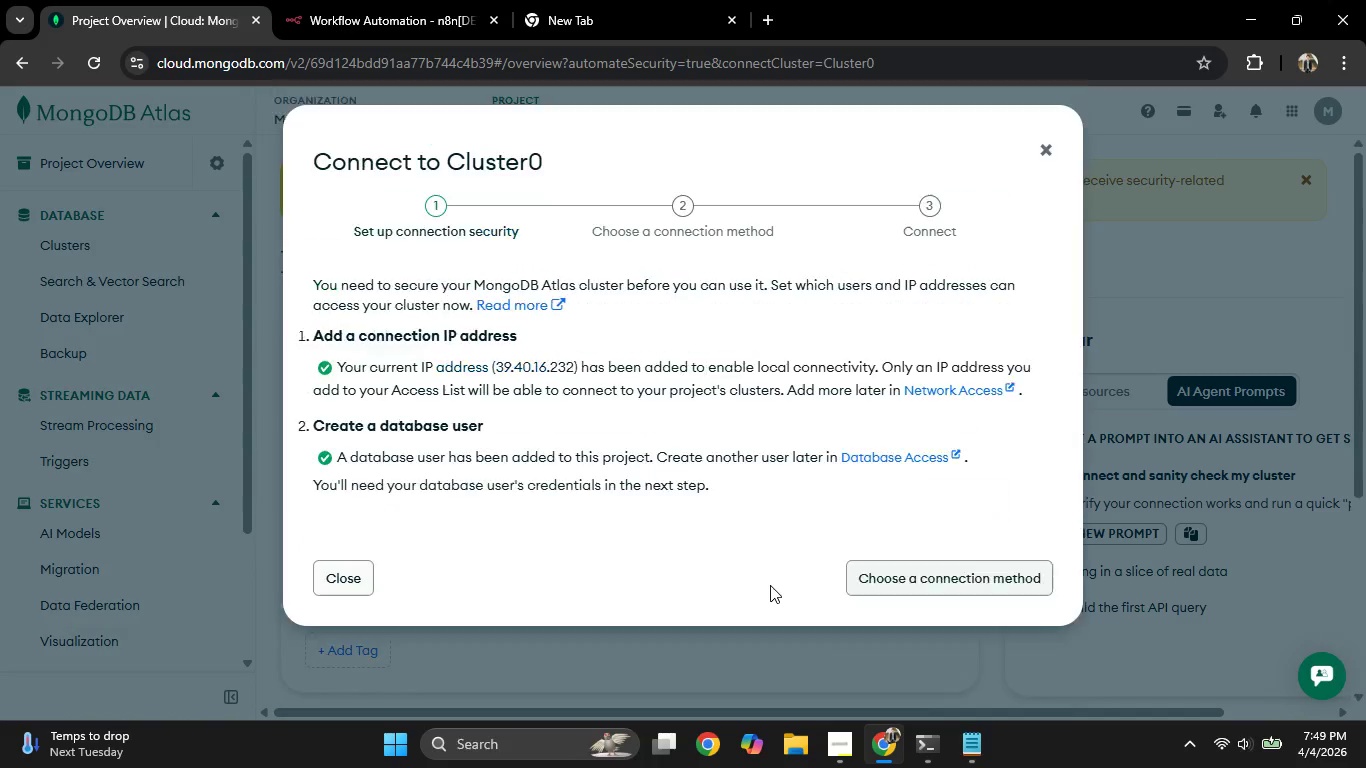 
left_click([717, 335])
 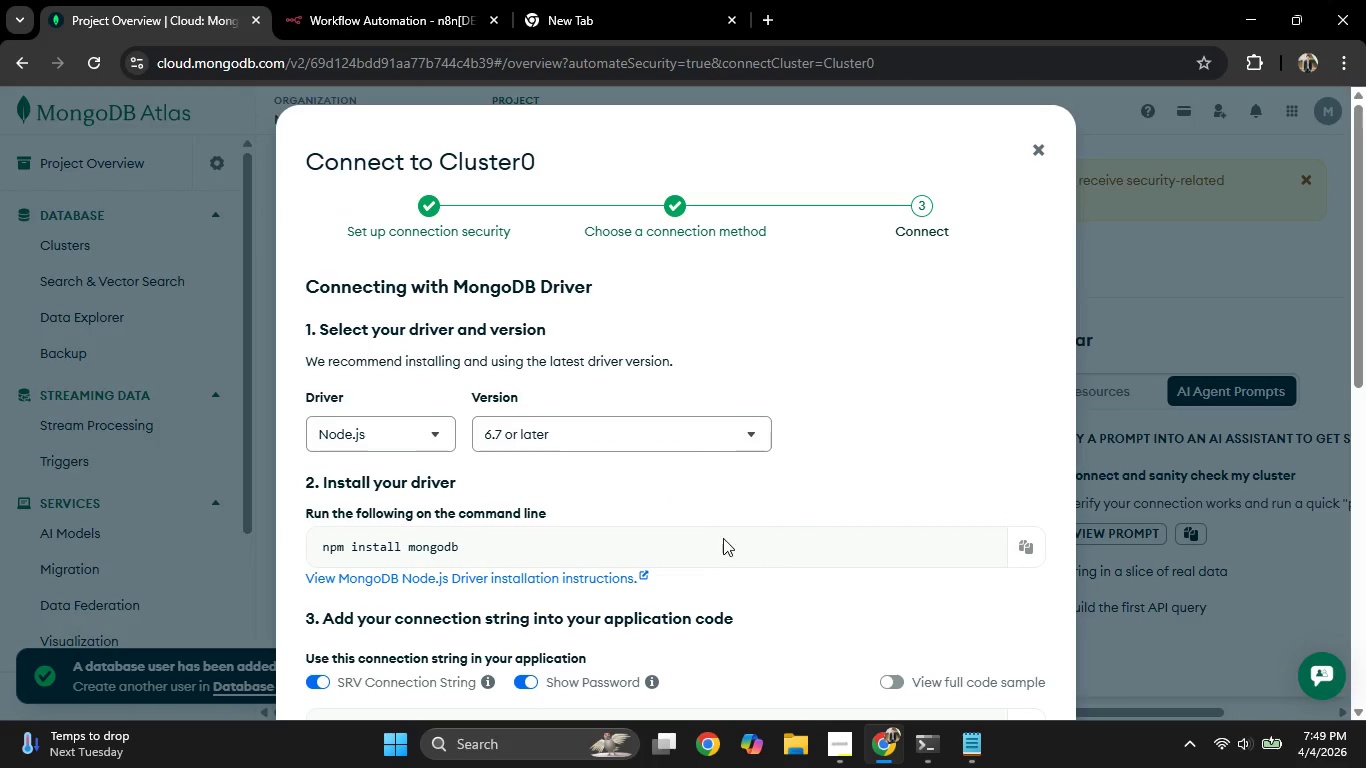 
scroll: coordinate [730, 531], scroll_direction: down, amount: 3.0
 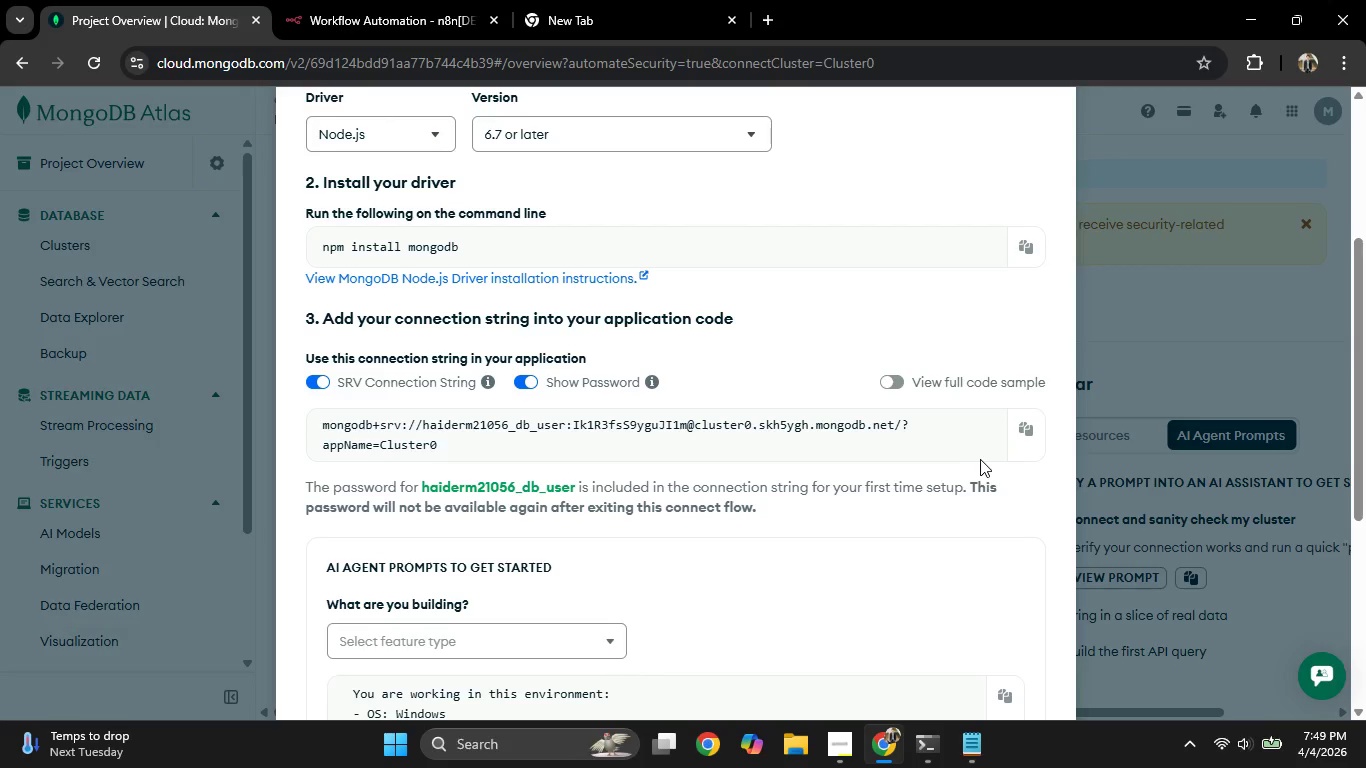 
mouse_move([1006, 425])
 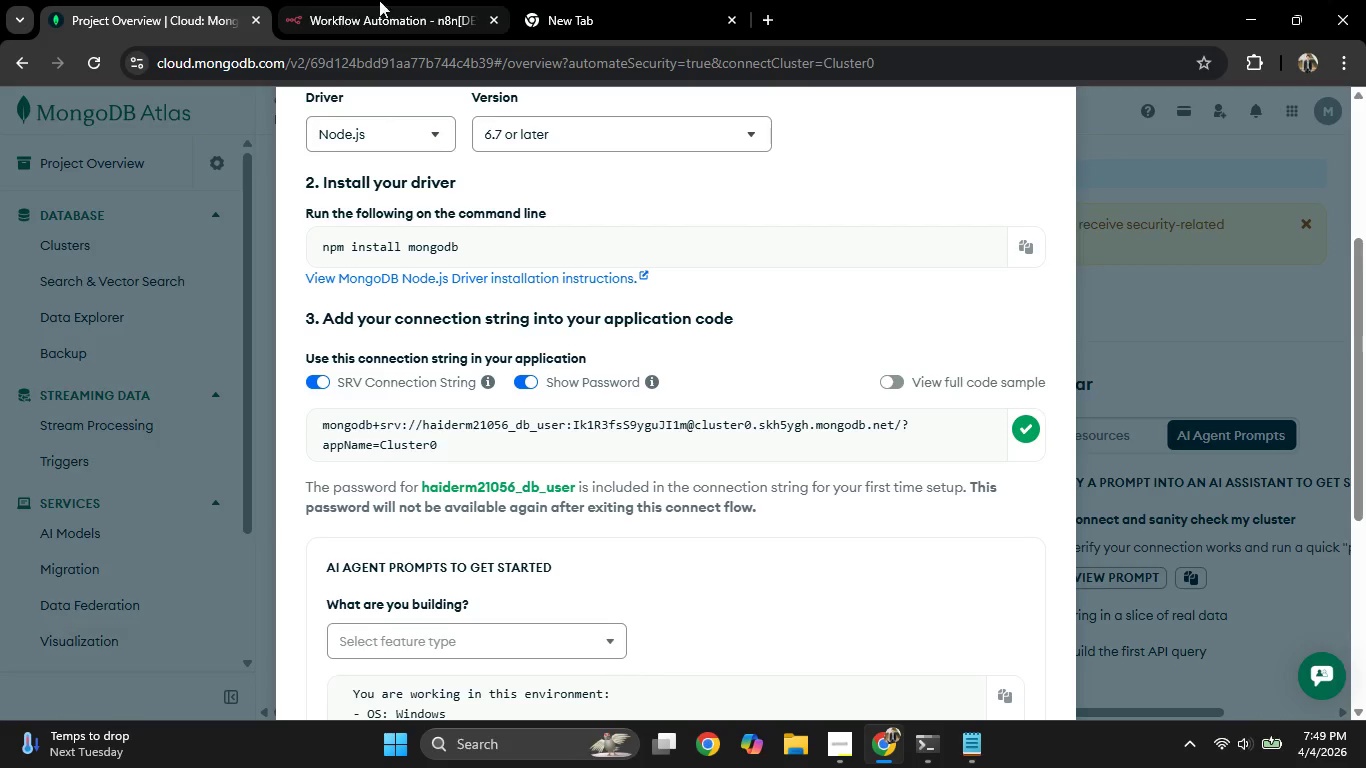 
left_click([416, 0])
 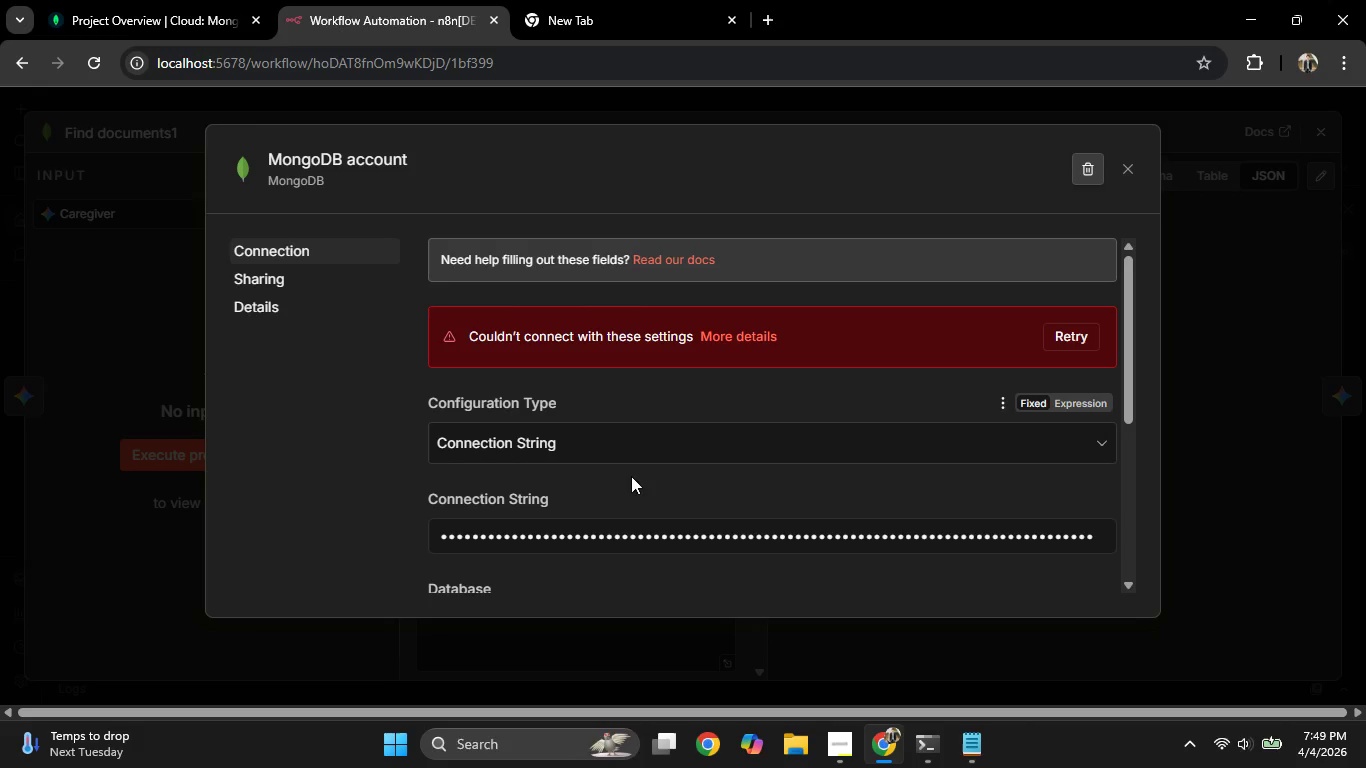 
left_click([620, 527])
 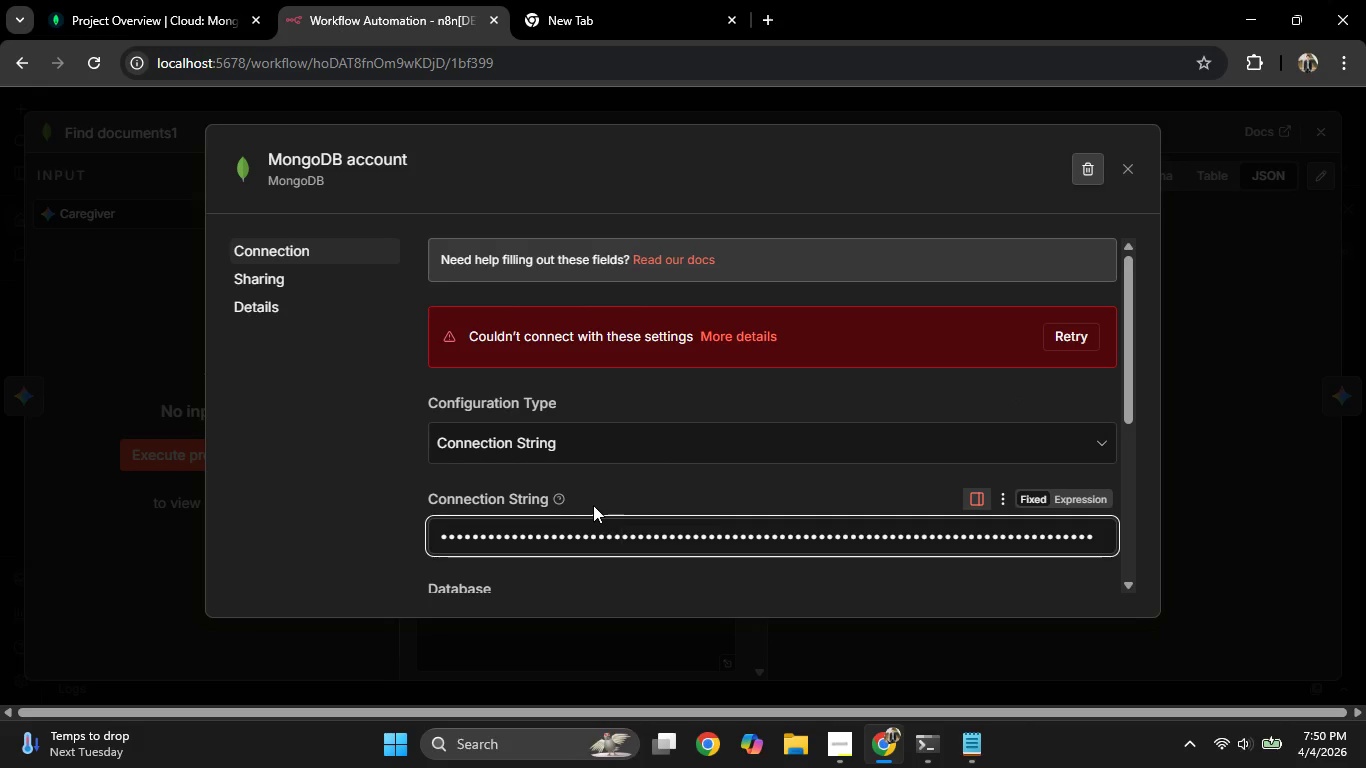 
key(Control+A)
 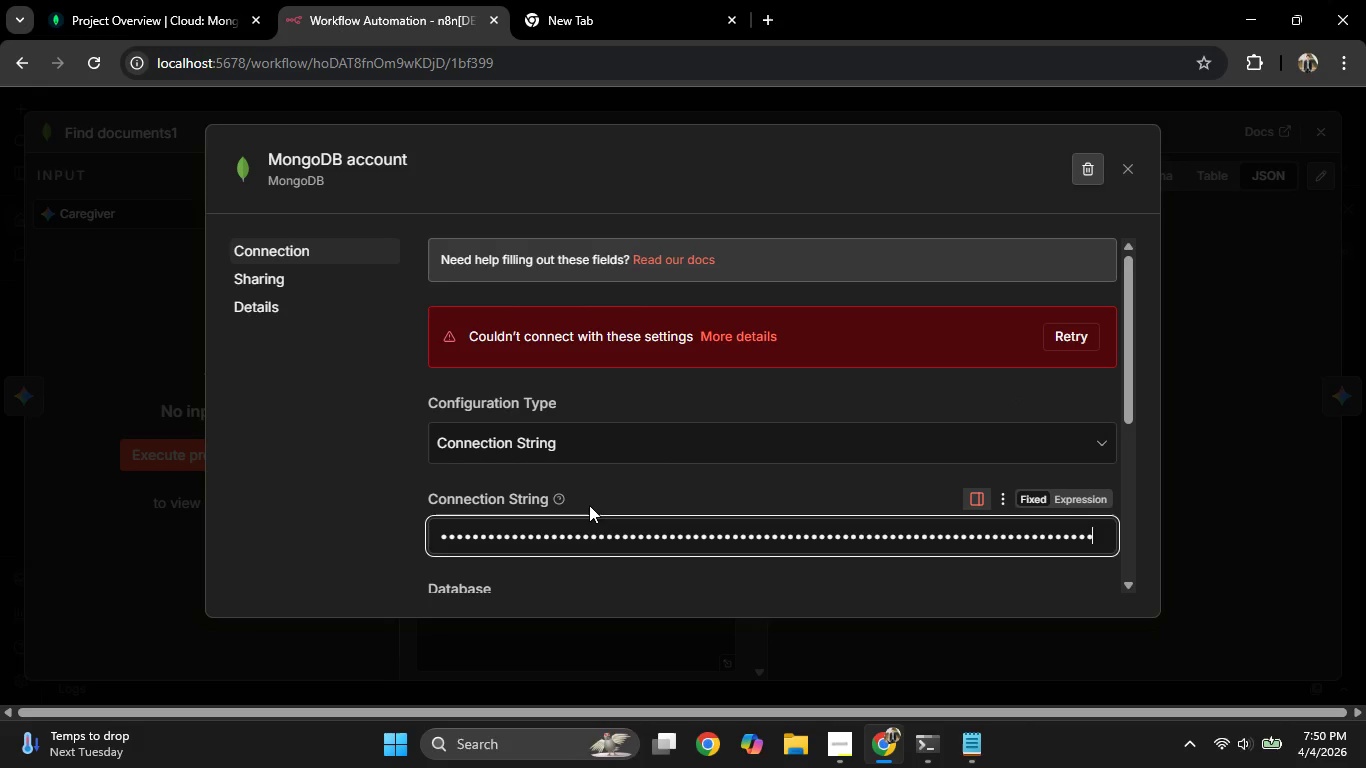 
key(Control+V)
 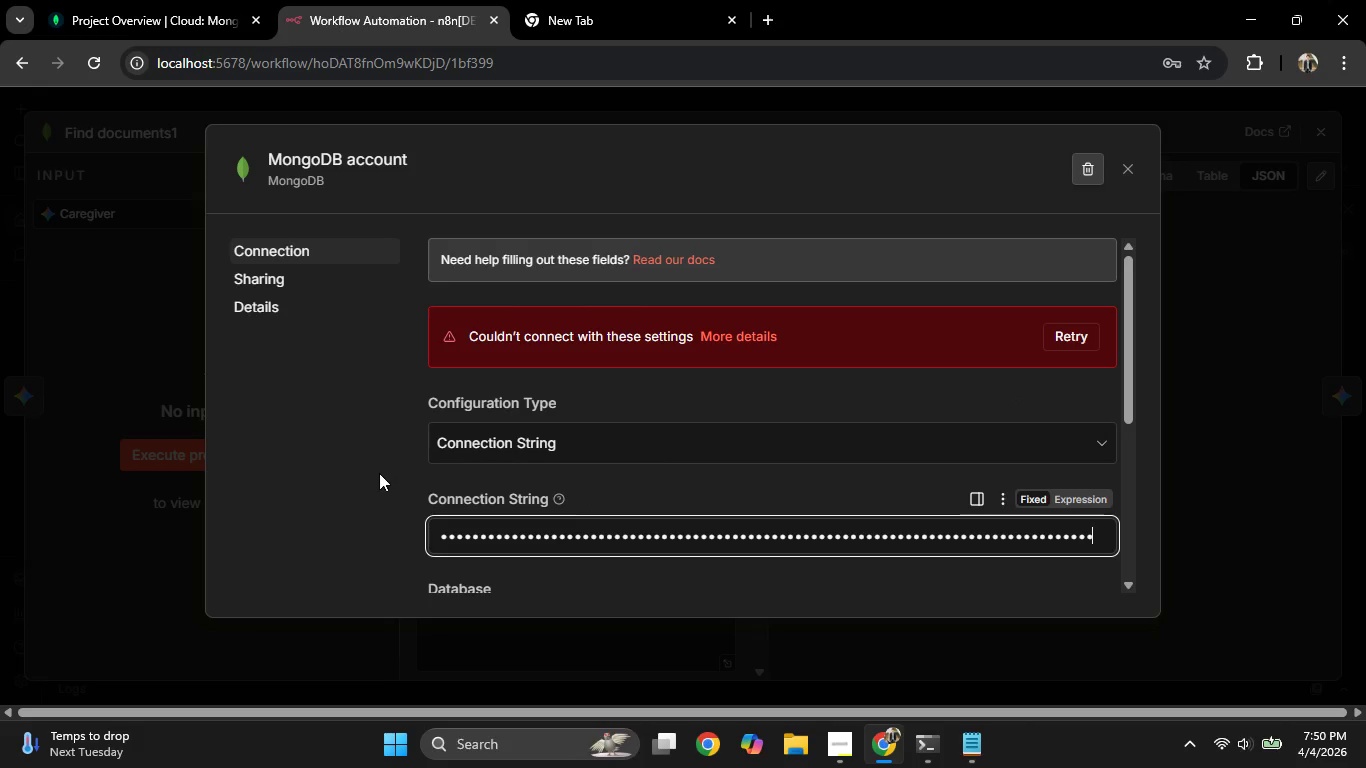 
left_click([371, 476])
 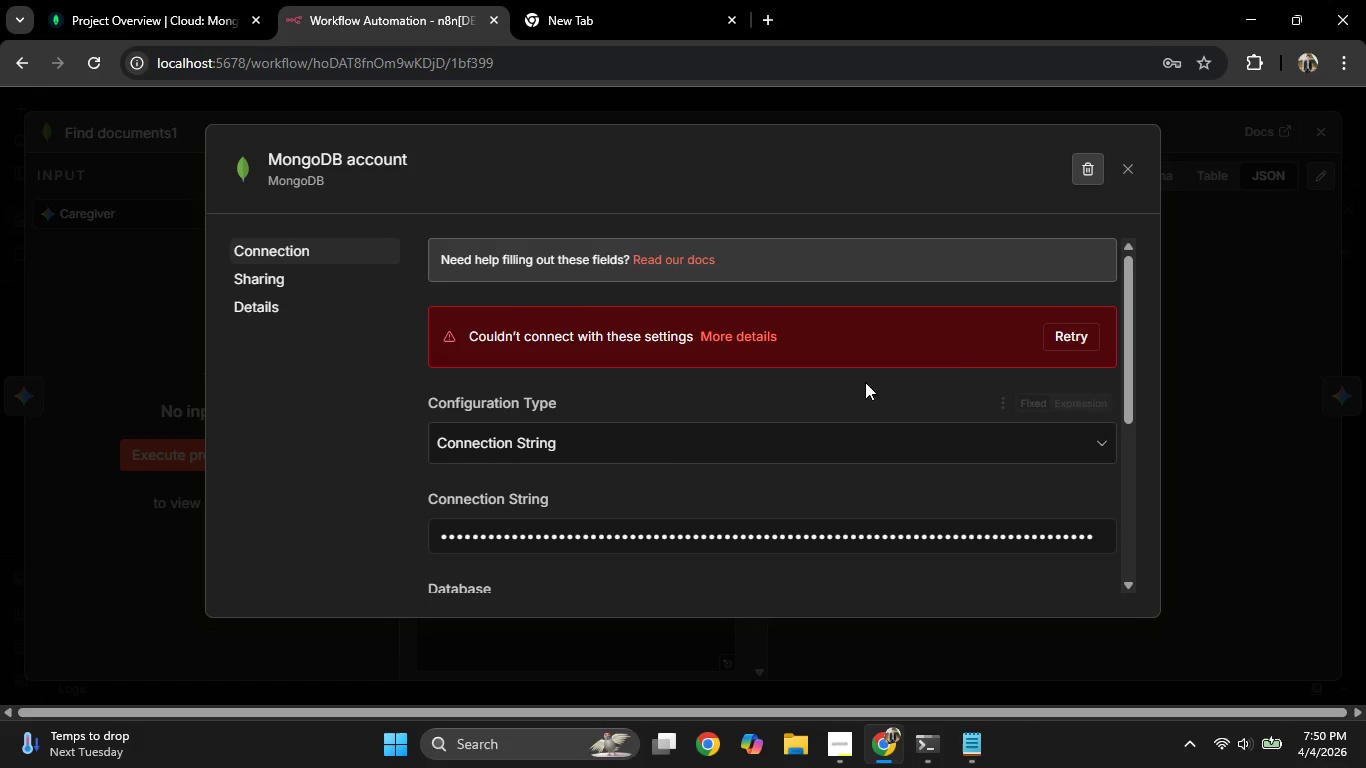 
scroll: coordinate [889, 409], scroll_direction: down, amount: 6.0
 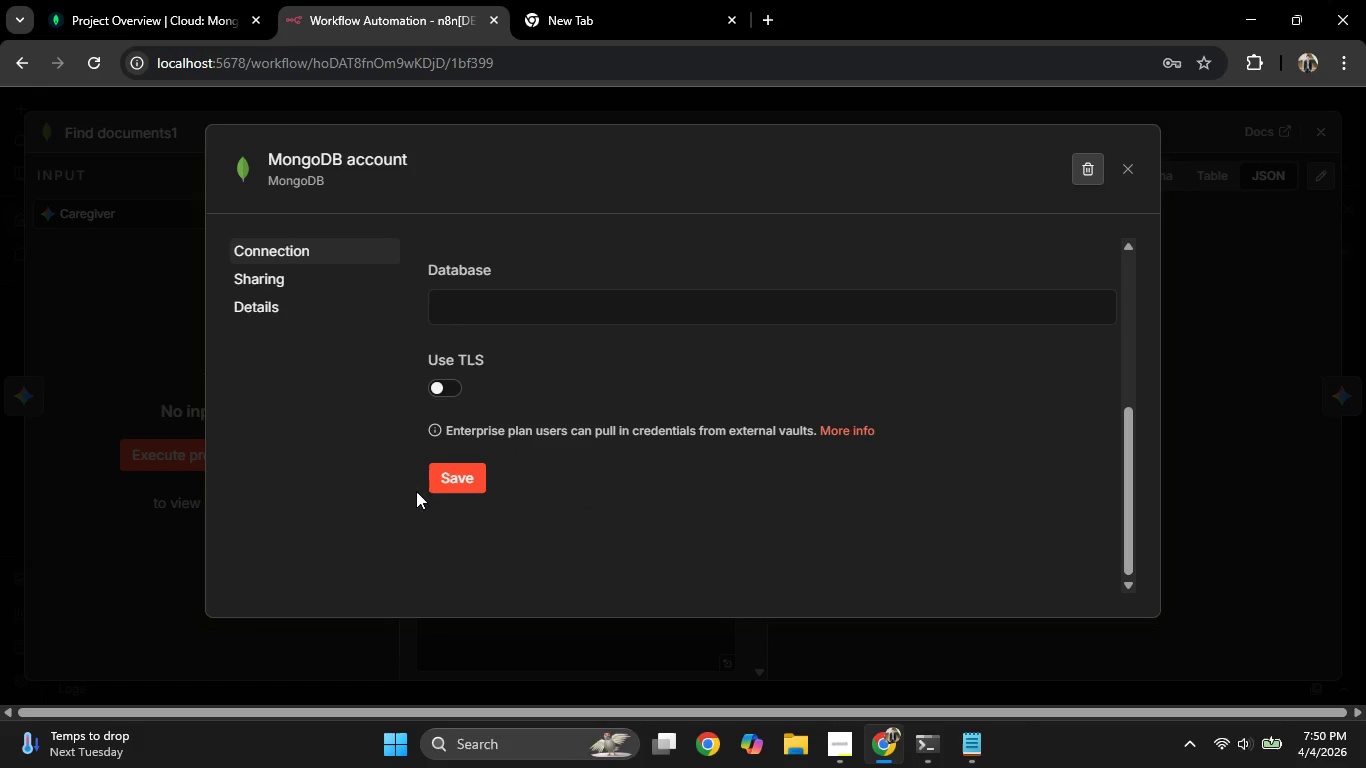 
double_click([447, 494])
 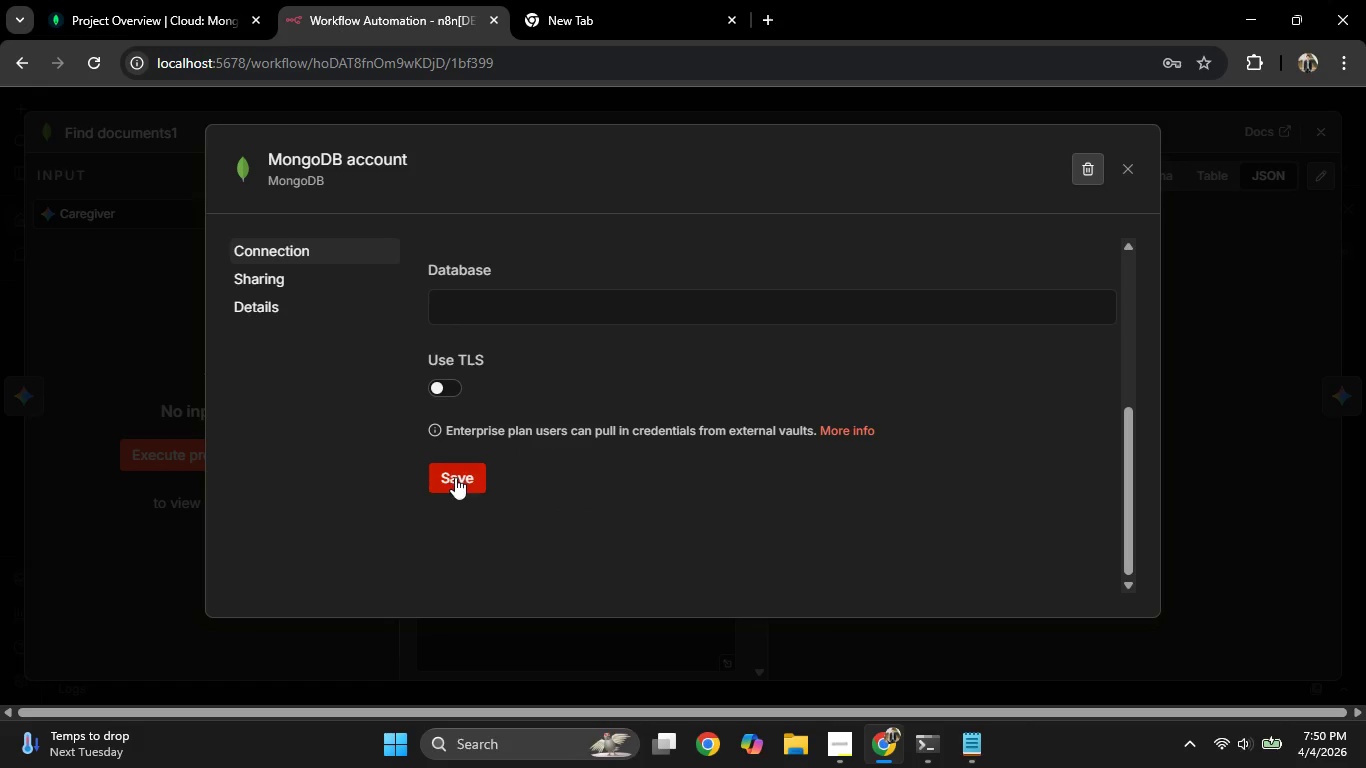 
scroll: coordinate [703, 484], scroll_direction: up, amount: 5.0
 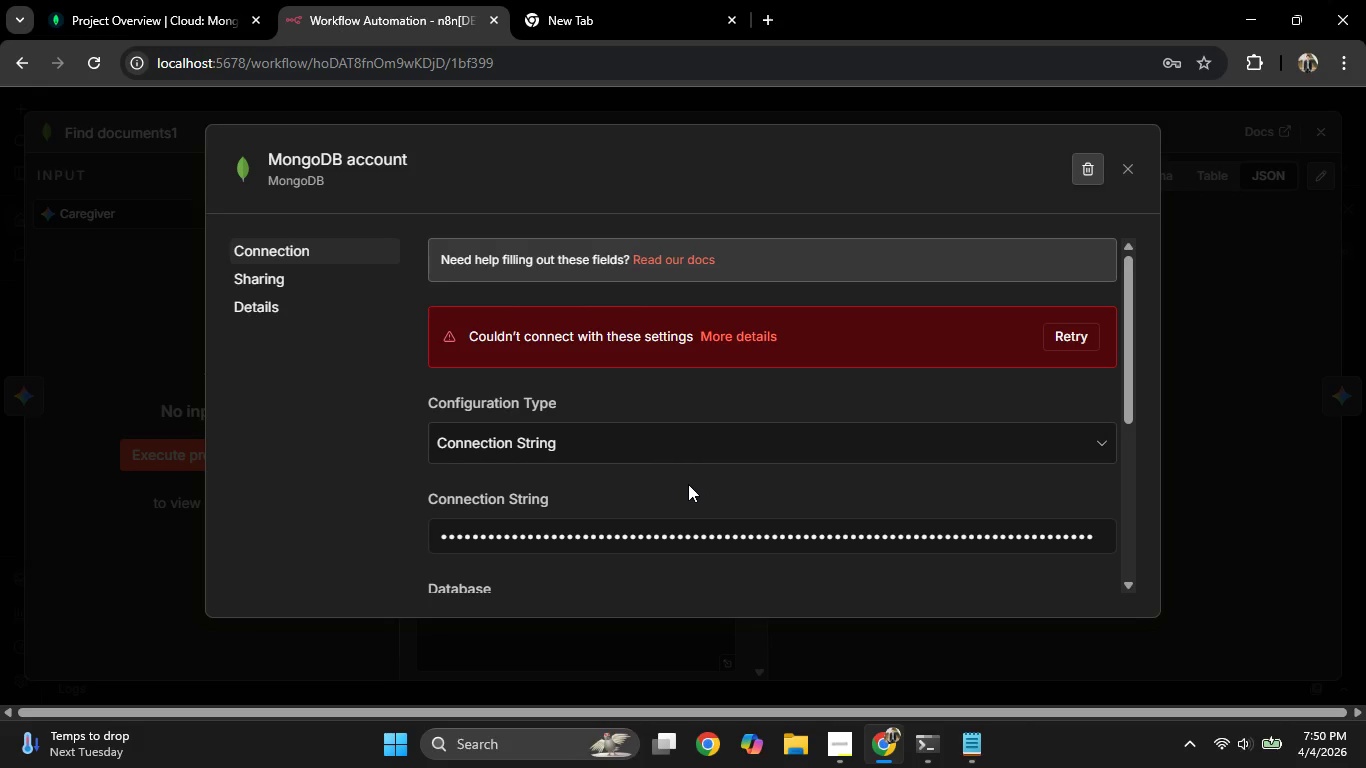 
wait(28.8)
 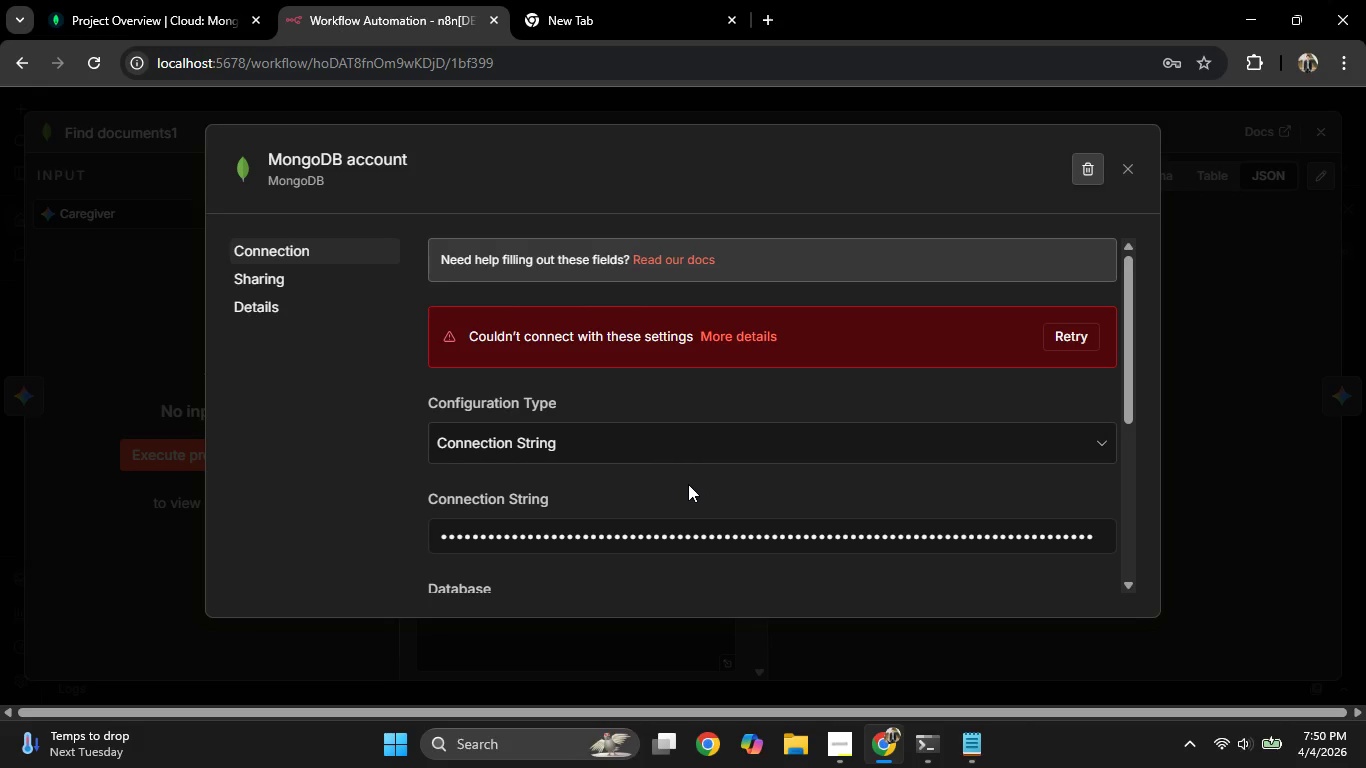 
scroll: coordinate [688, 484], scroll_direction: down, amount: 6.0
 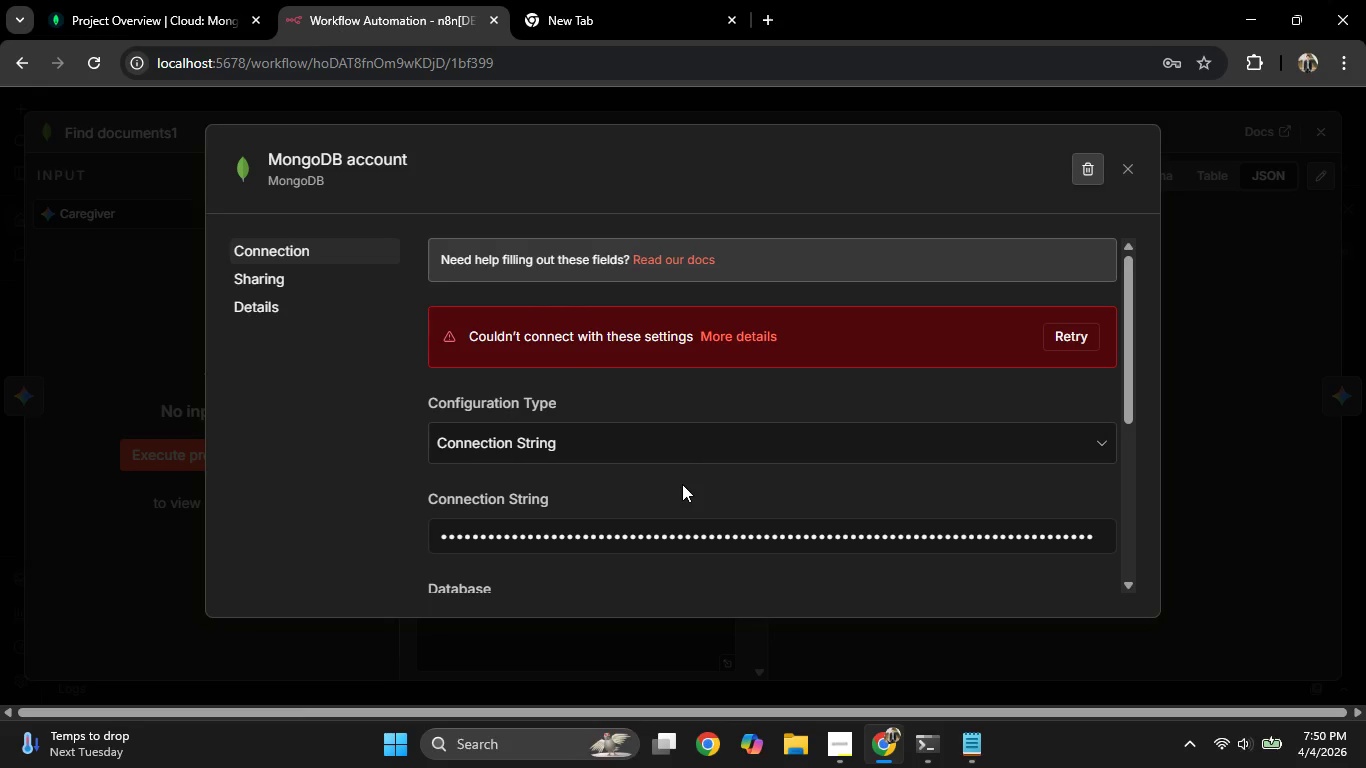 
wait(5.61)
 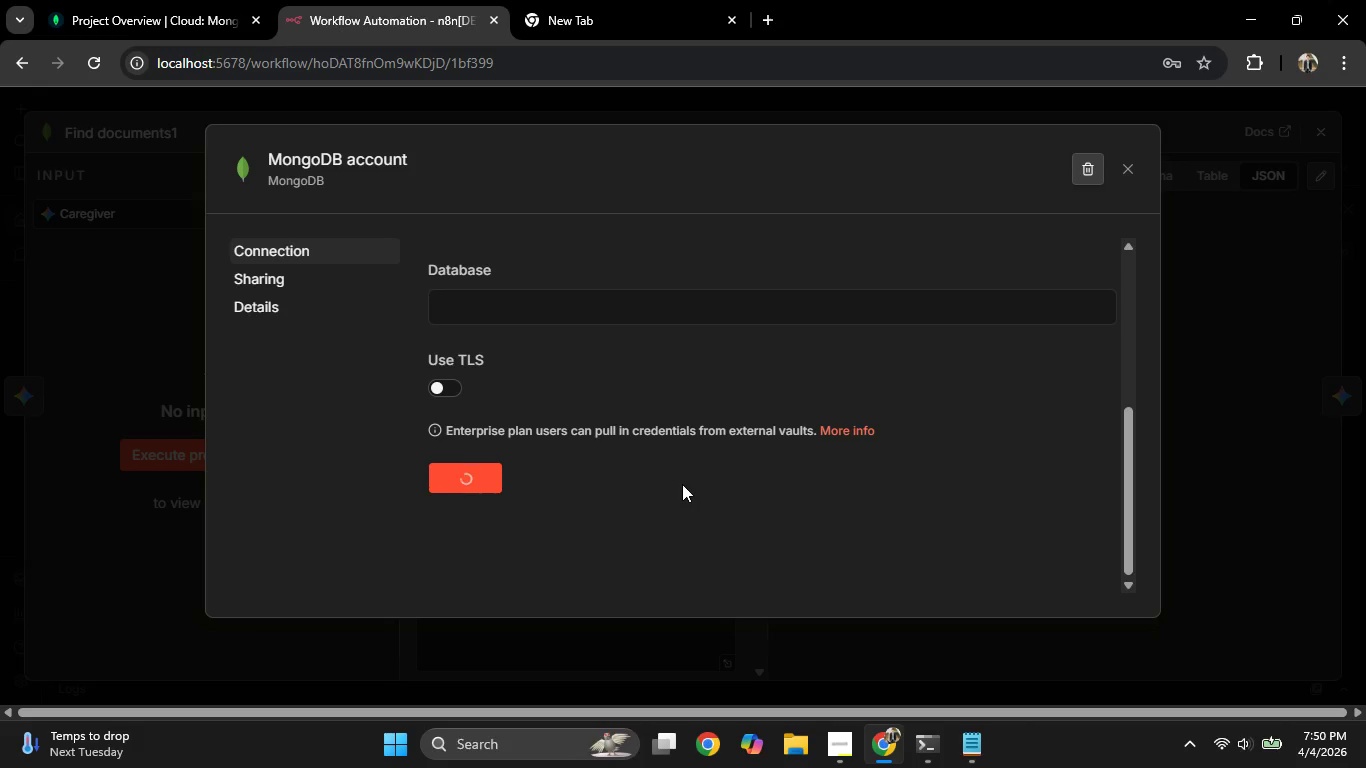 
scroll: coordinate [941, 402], scroll_direction: down, amount: 3.0
 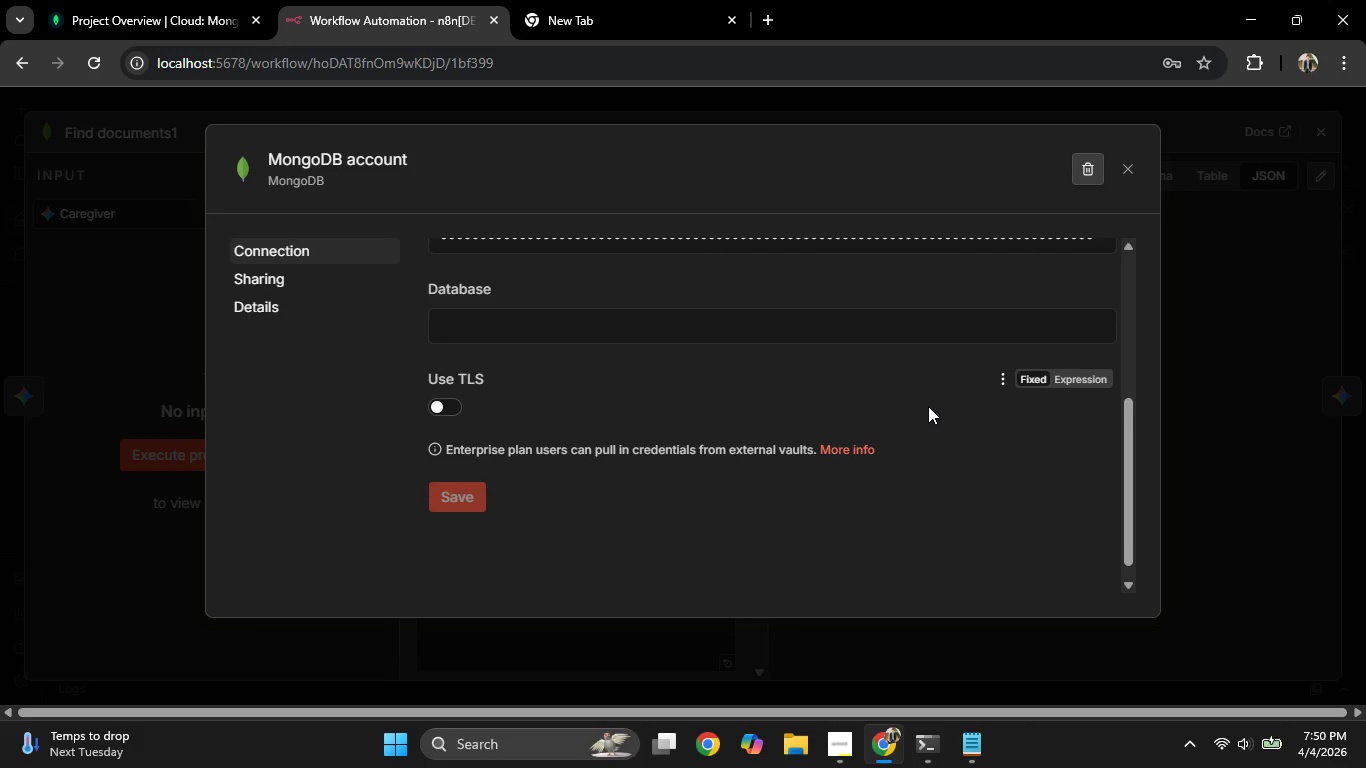 
scroll: coordinate [928, 406], scroll_direction: up, amount: 2.0
 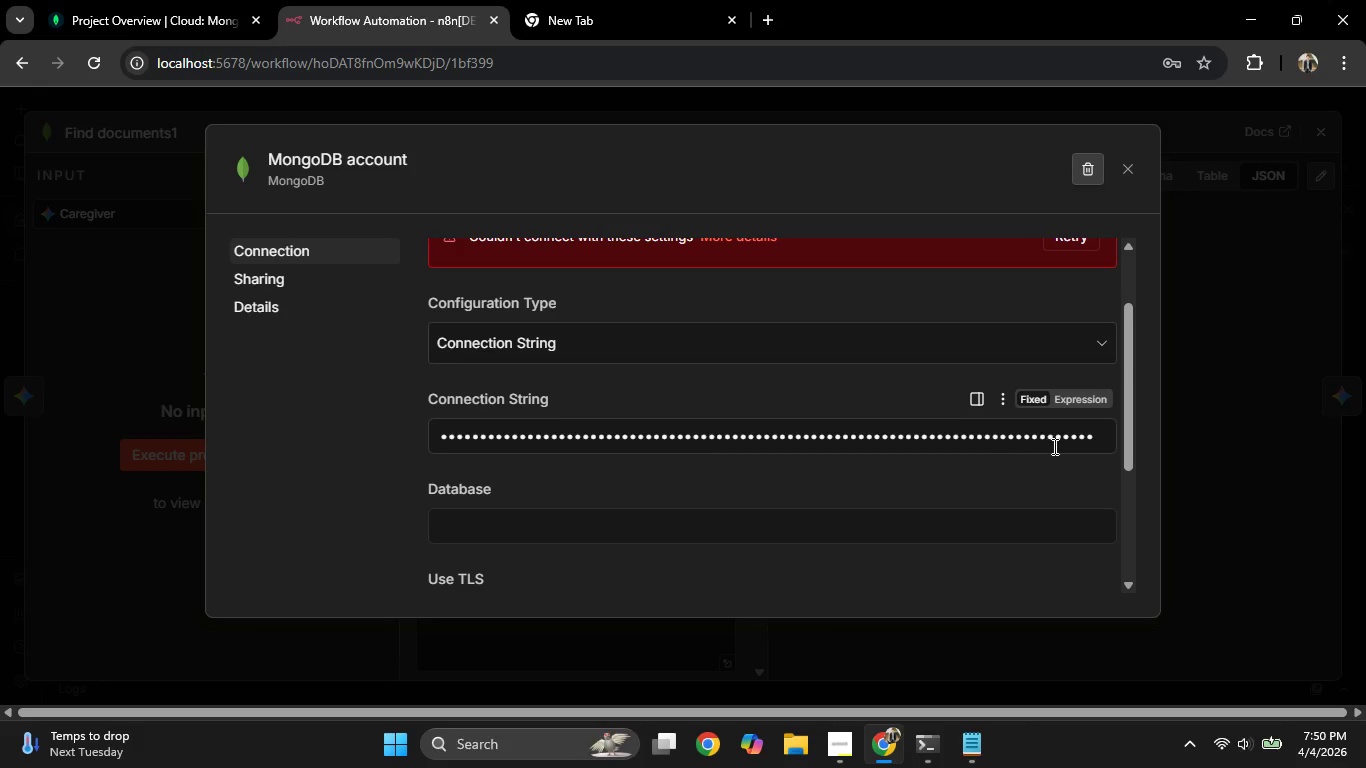 
left_click([1057, 446])
 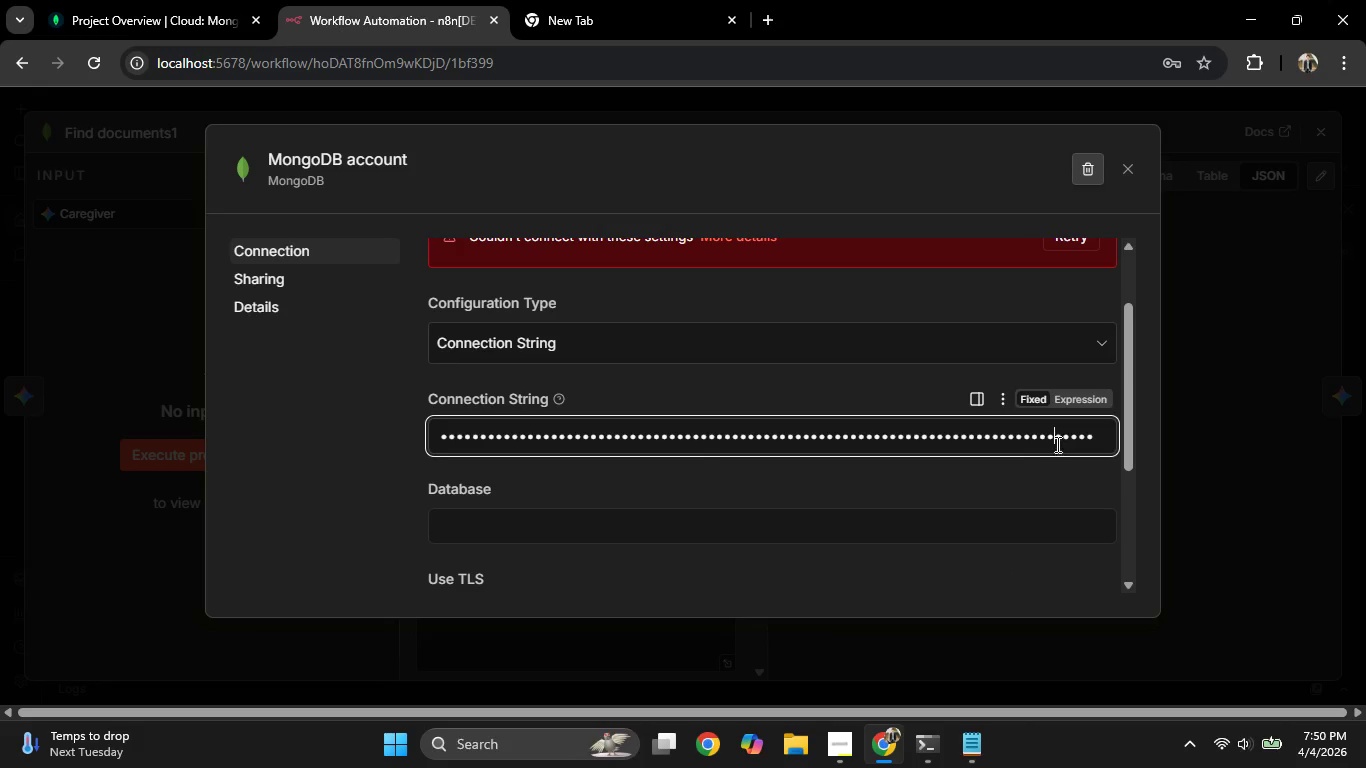 
left_click([1076, 401])
 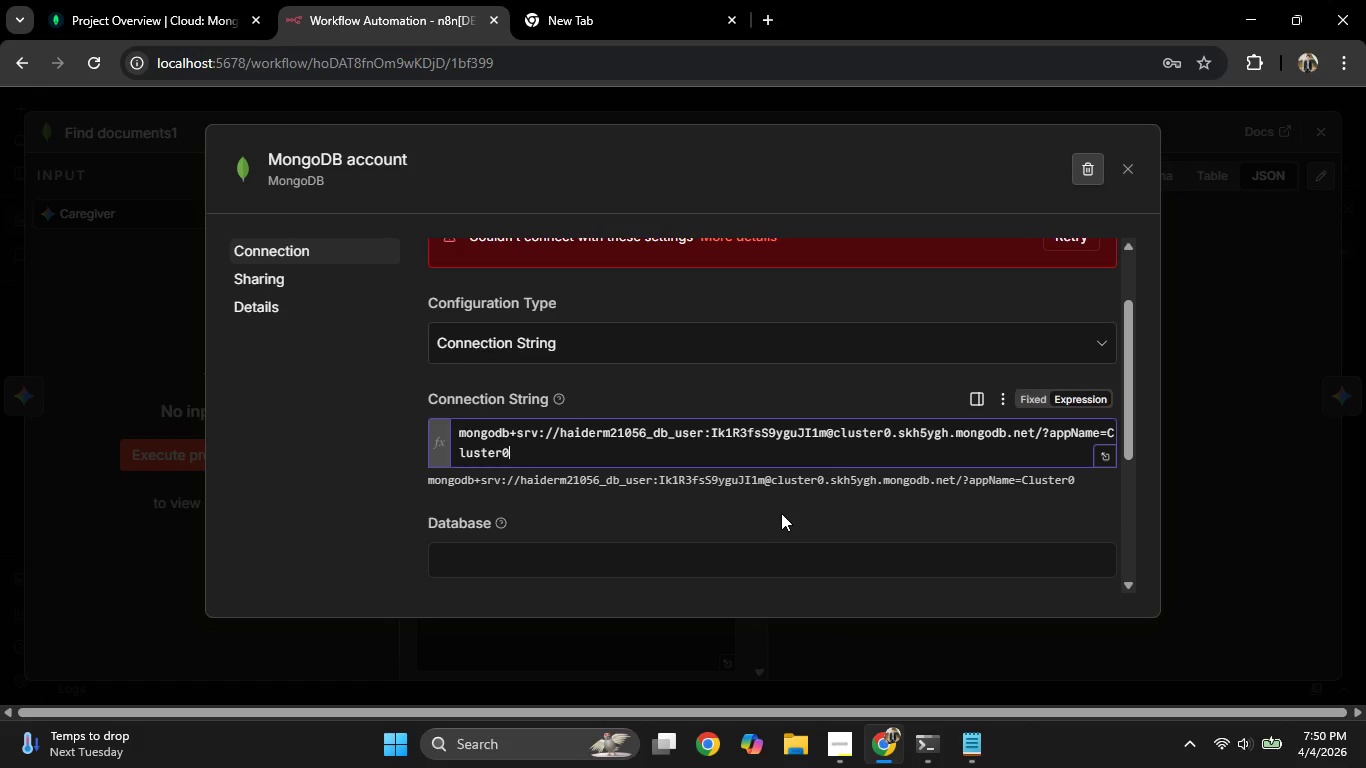 
left_click([781, 520])
 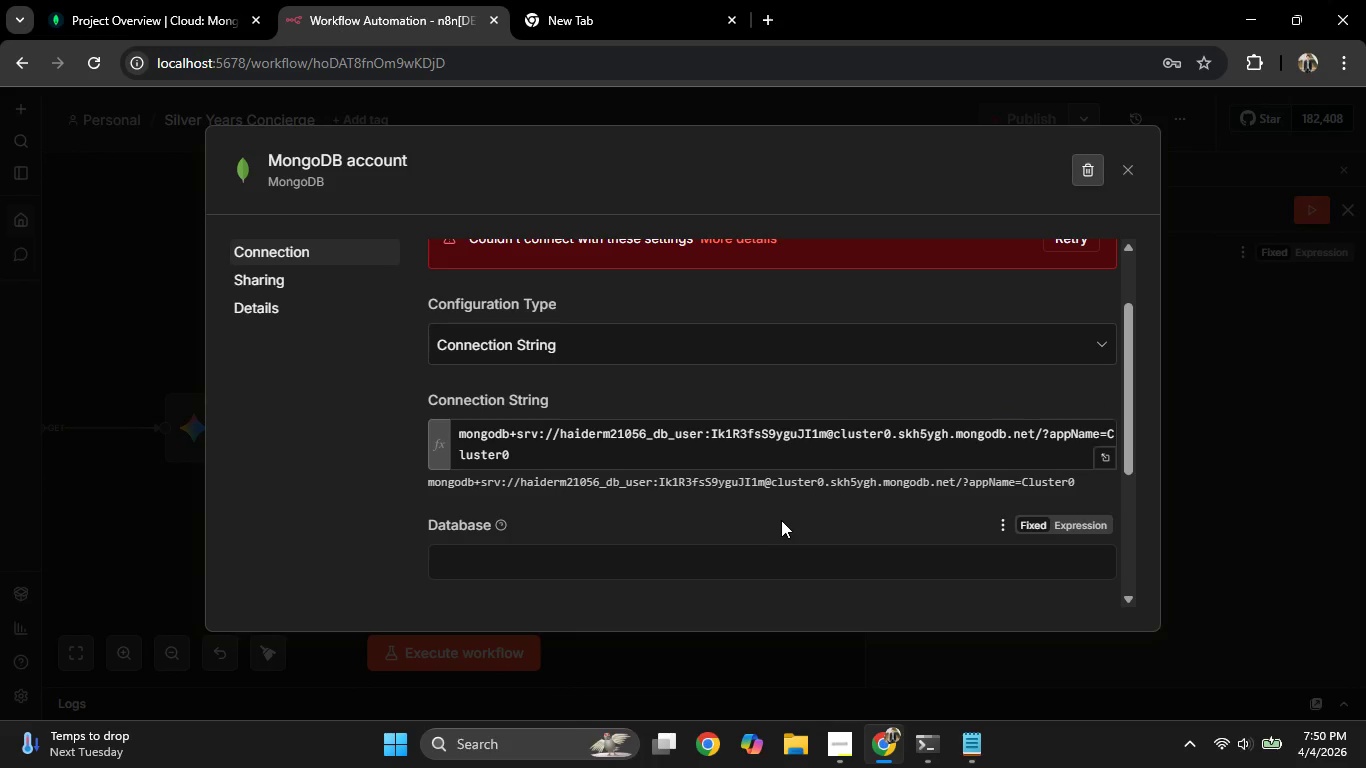 
scroll: coordinate [781, 519], scroll_direction: down, amount: 4.0
 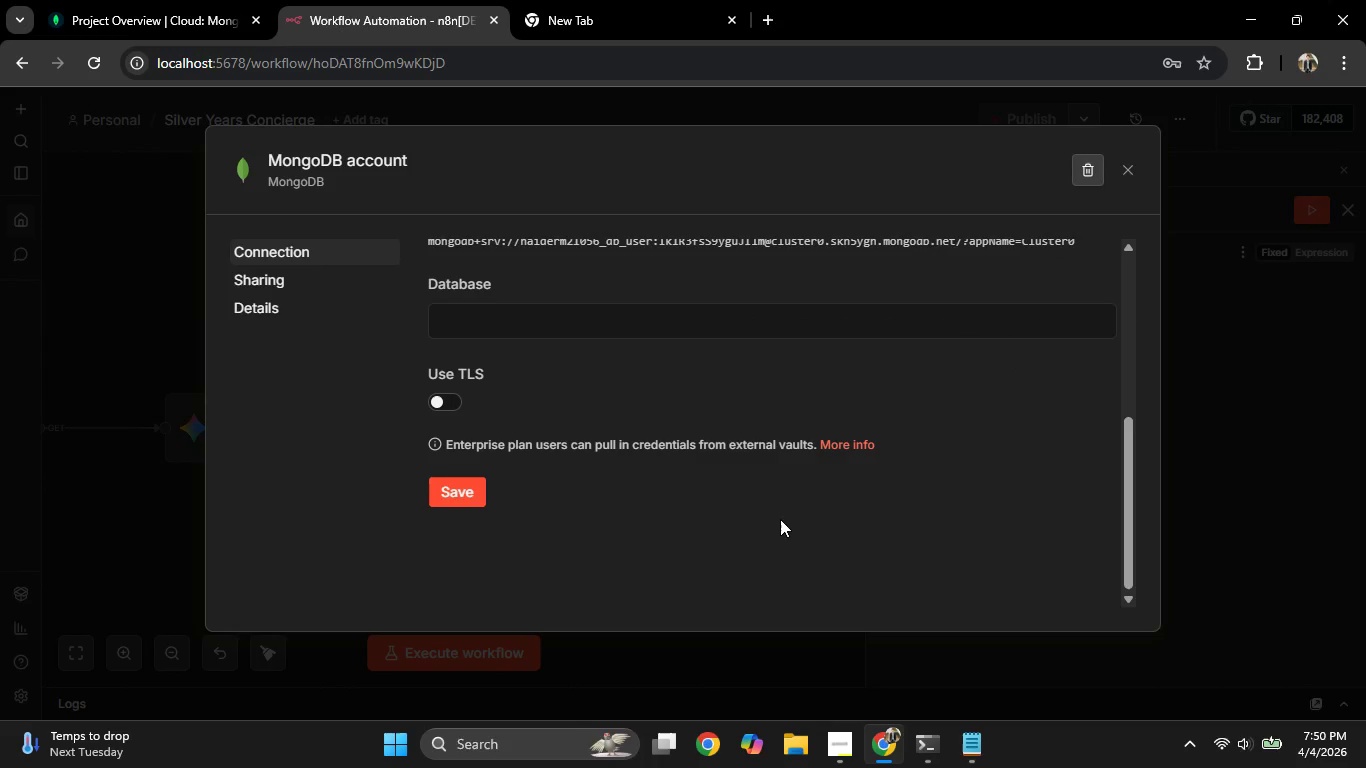 
scroll: coordinate [780, 519], scroll_direction: up, amount: 5.0
 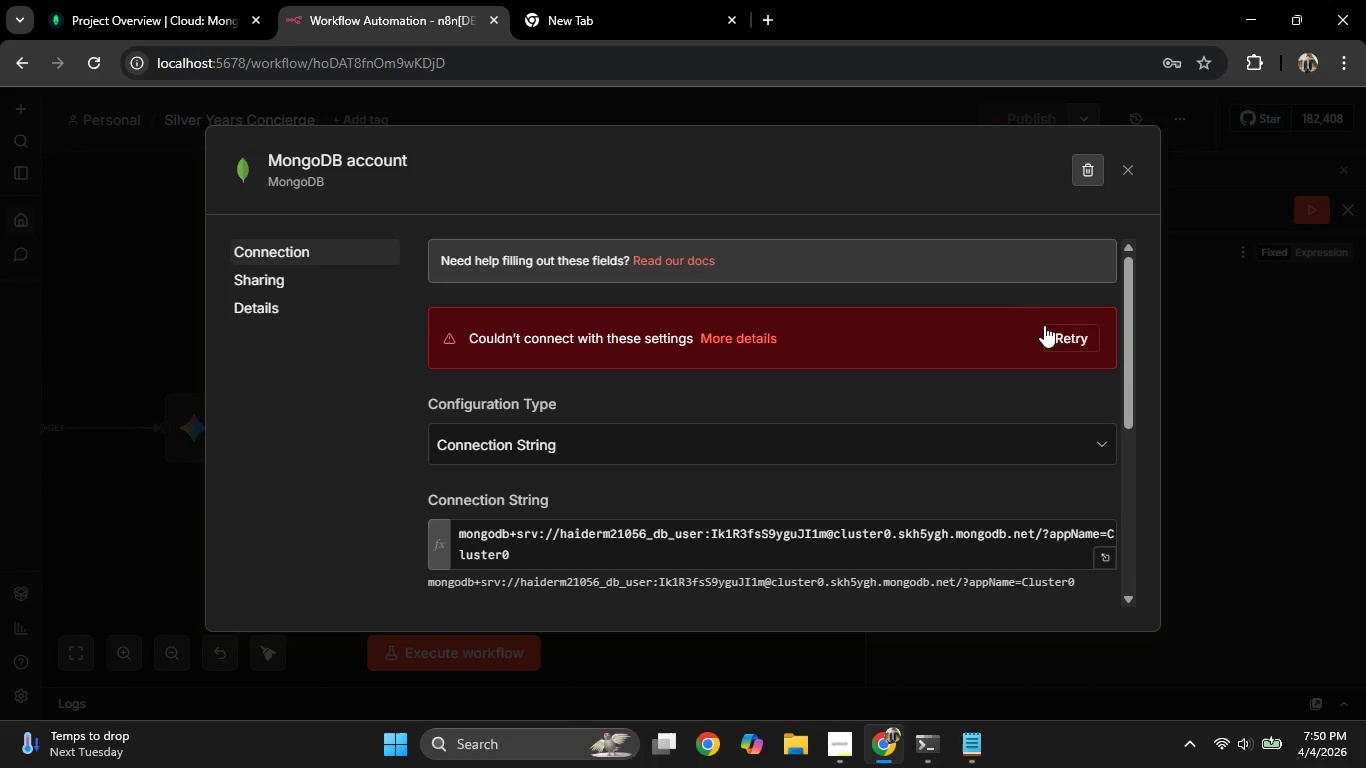 
left_click([1047, 329])
 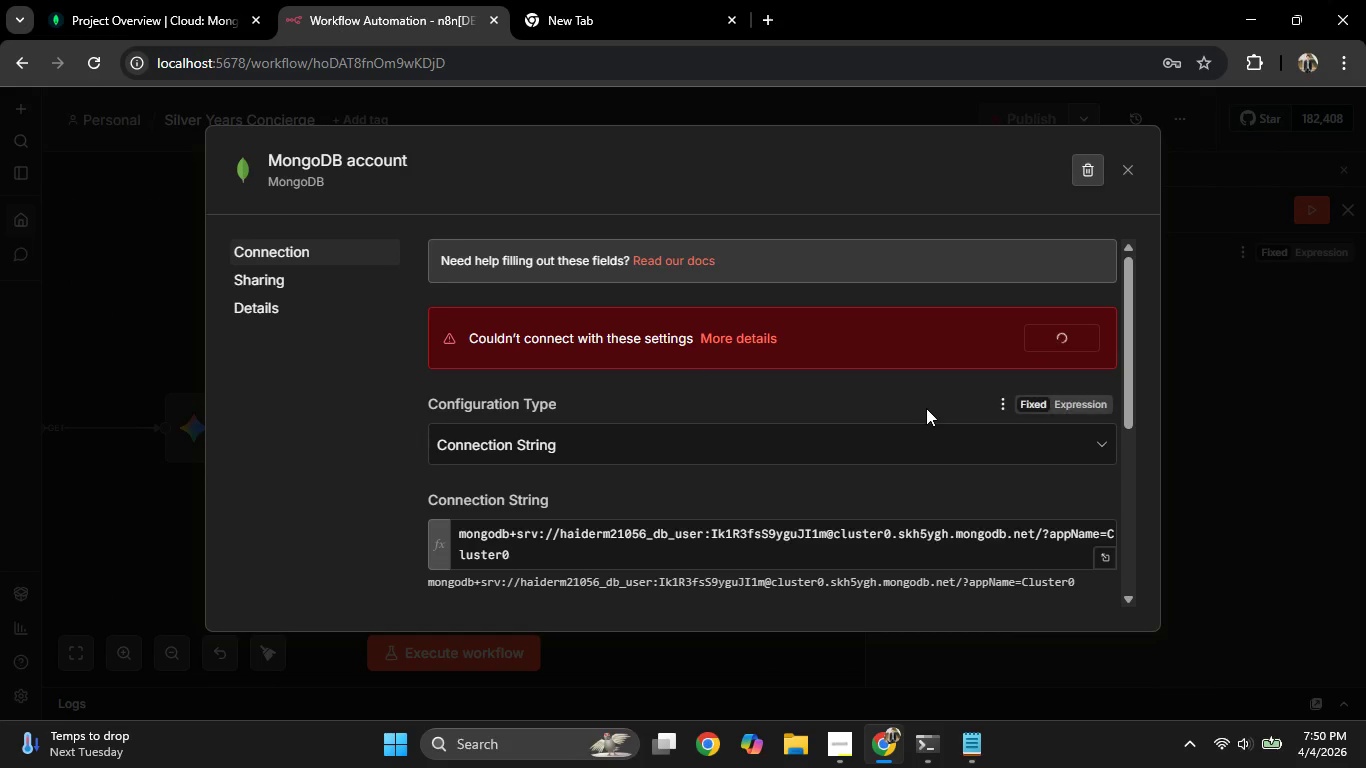 
scroll: coordinate [926, 408], scroll_direction: down, amount: 1.0
 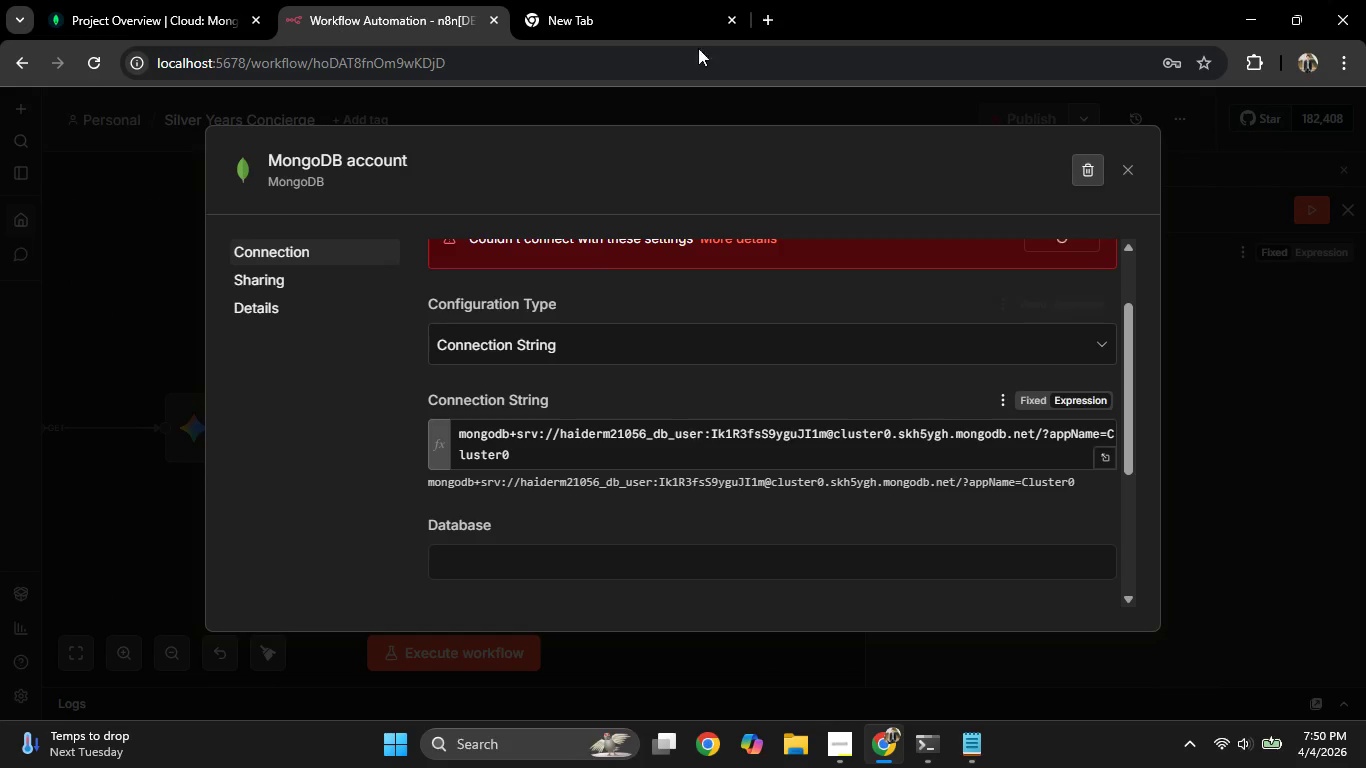 
left_click([190, 0])
 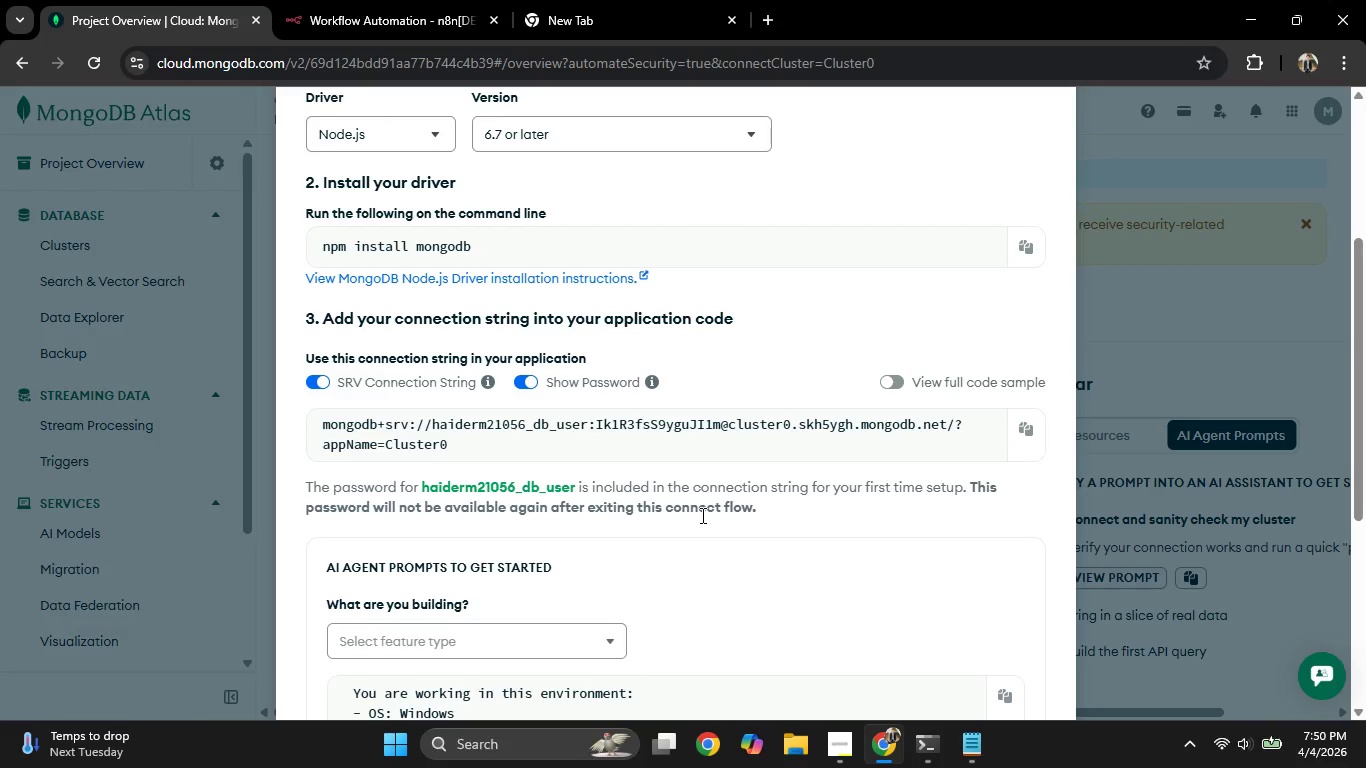 
scroll: coordinate [700, 516], scroll_direction: down, amount: 3.0
 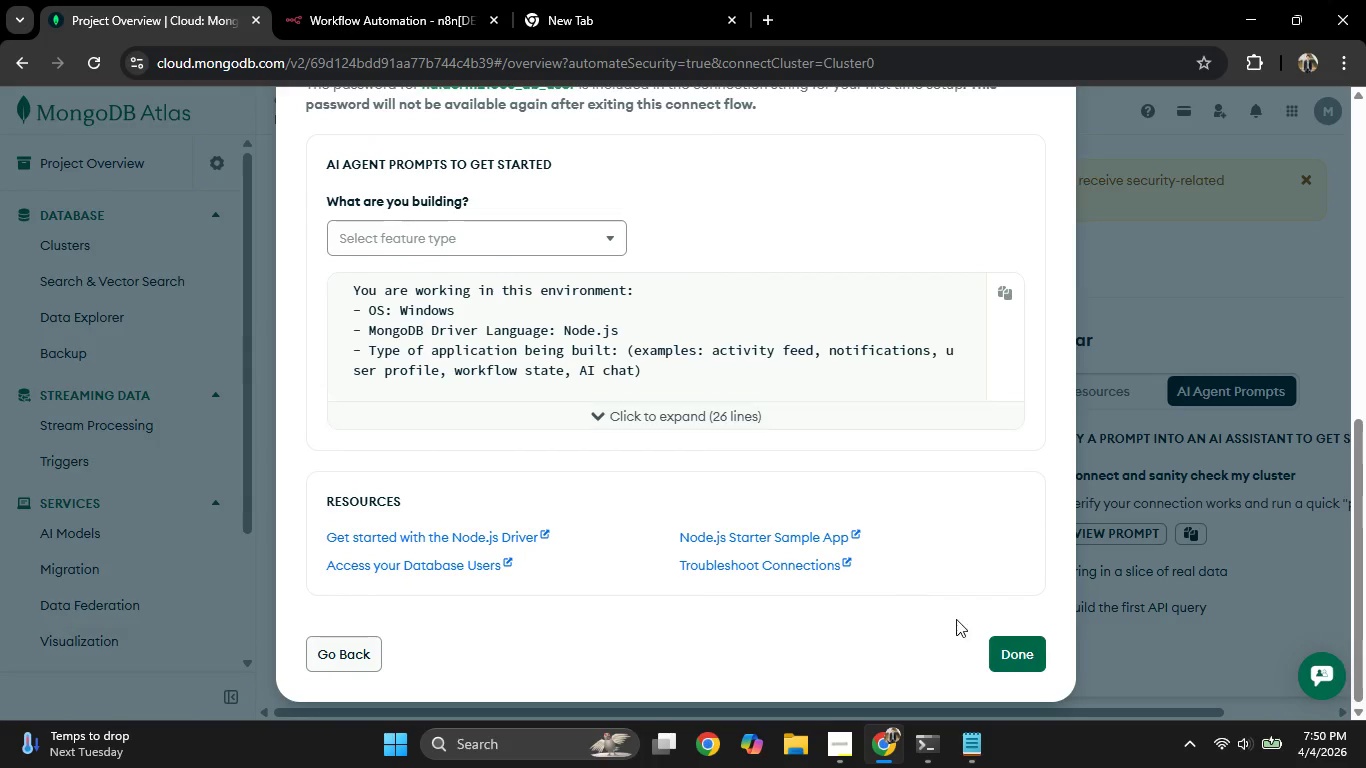 
left_click([1003, 656])
 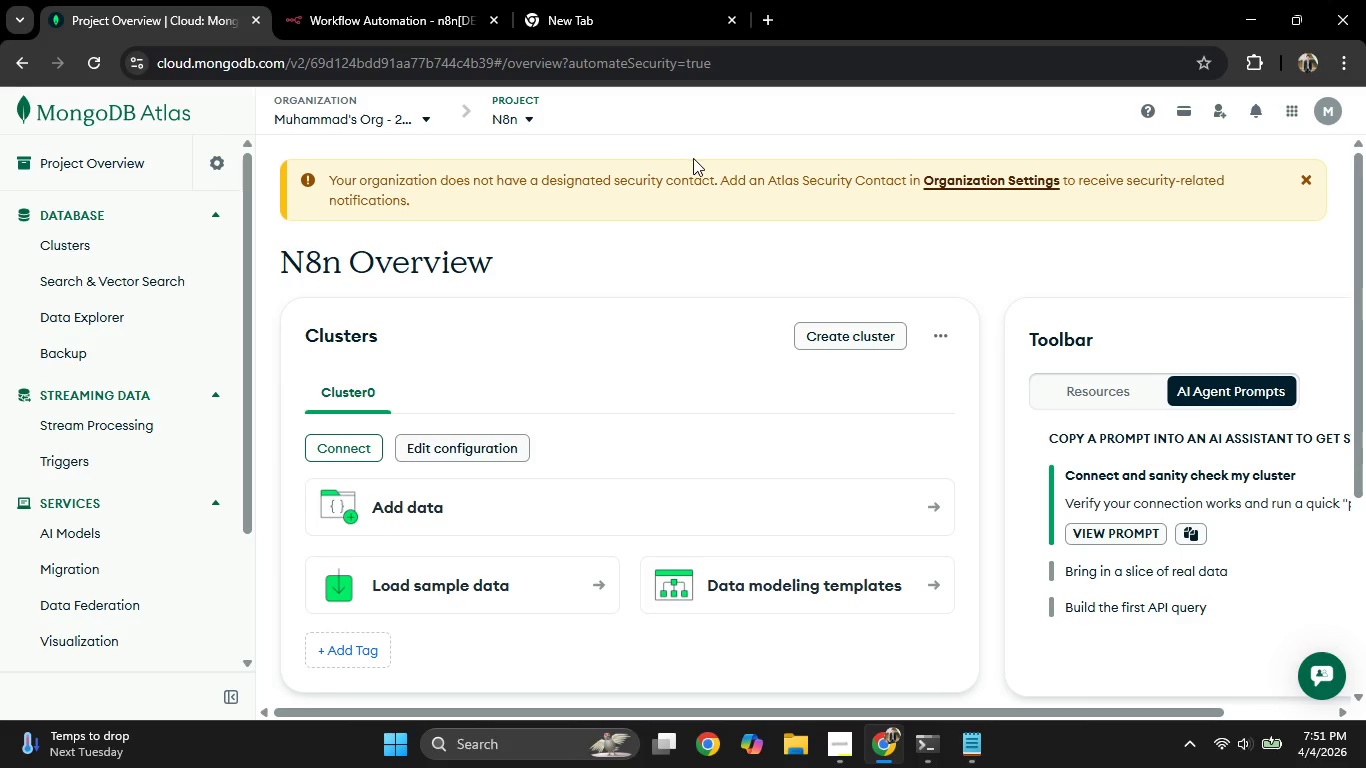 
left_click([412, 1])
 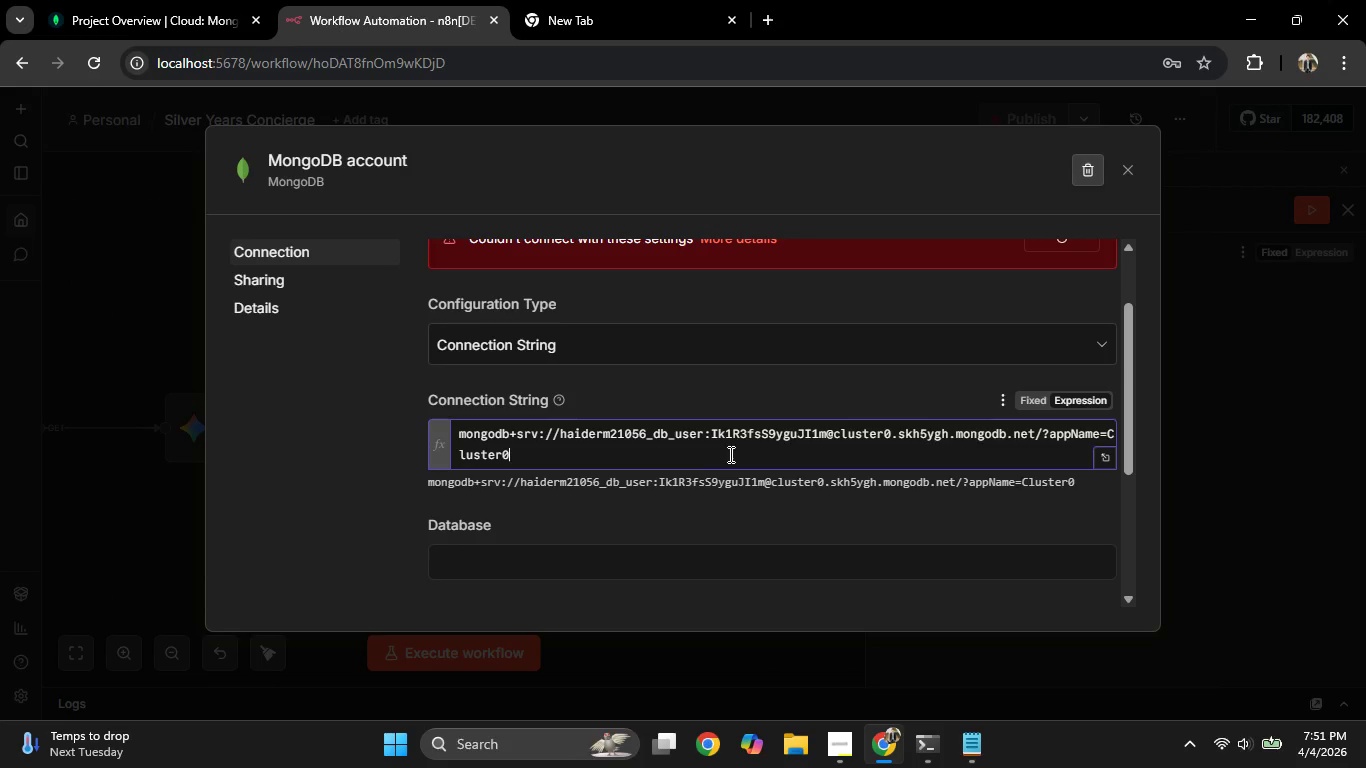 
scroll: coordinate [725, 453], scroll_direction: down, amount: 2.0
 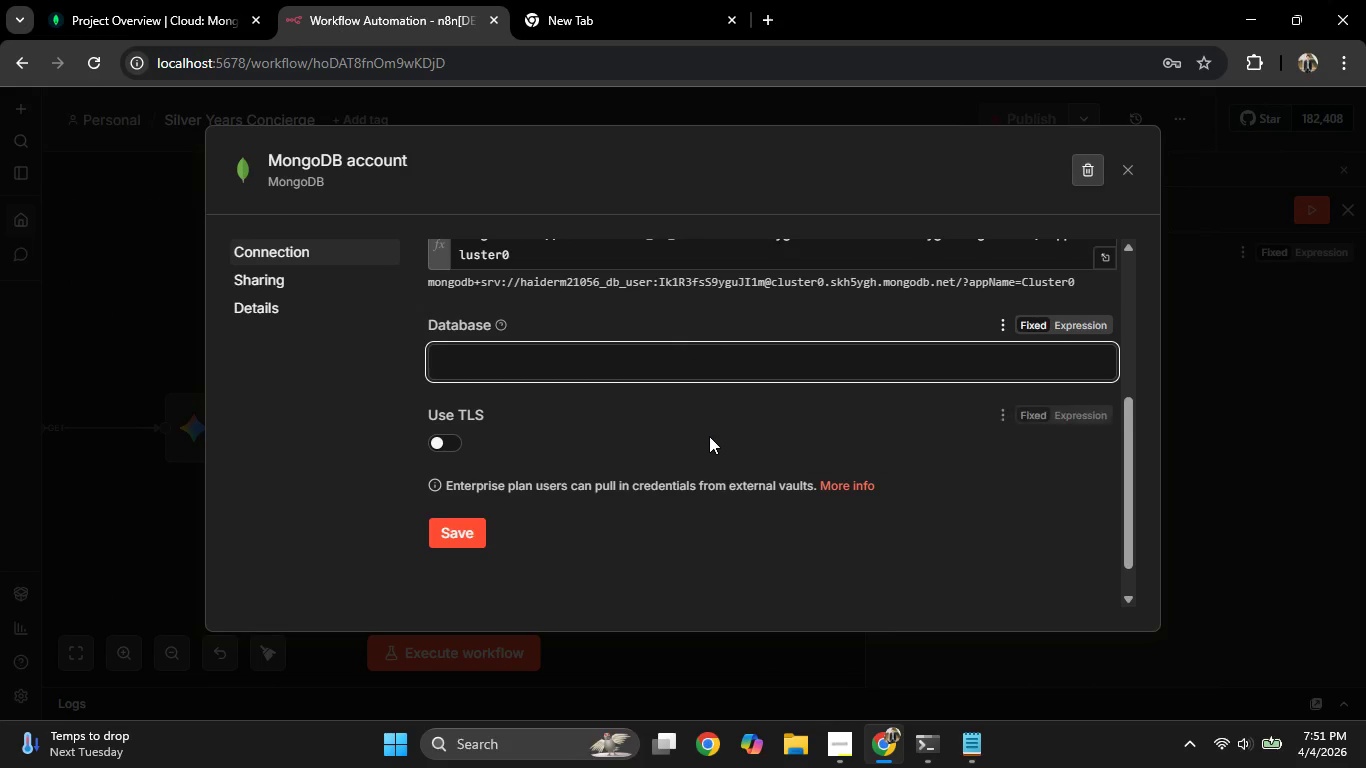 
left_click([266, 0])
 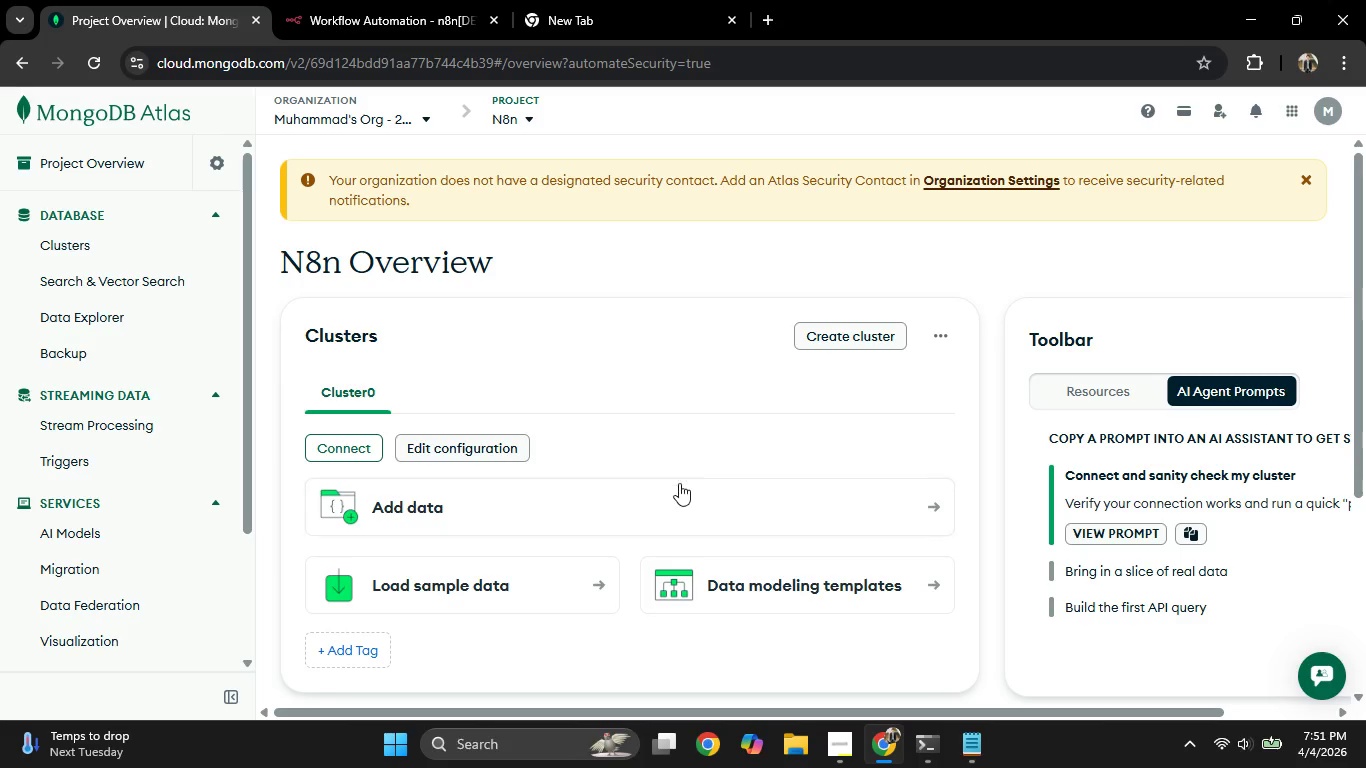 
scroll: coordinate [745, 477], scroll_direction: down, amount: 5.0
 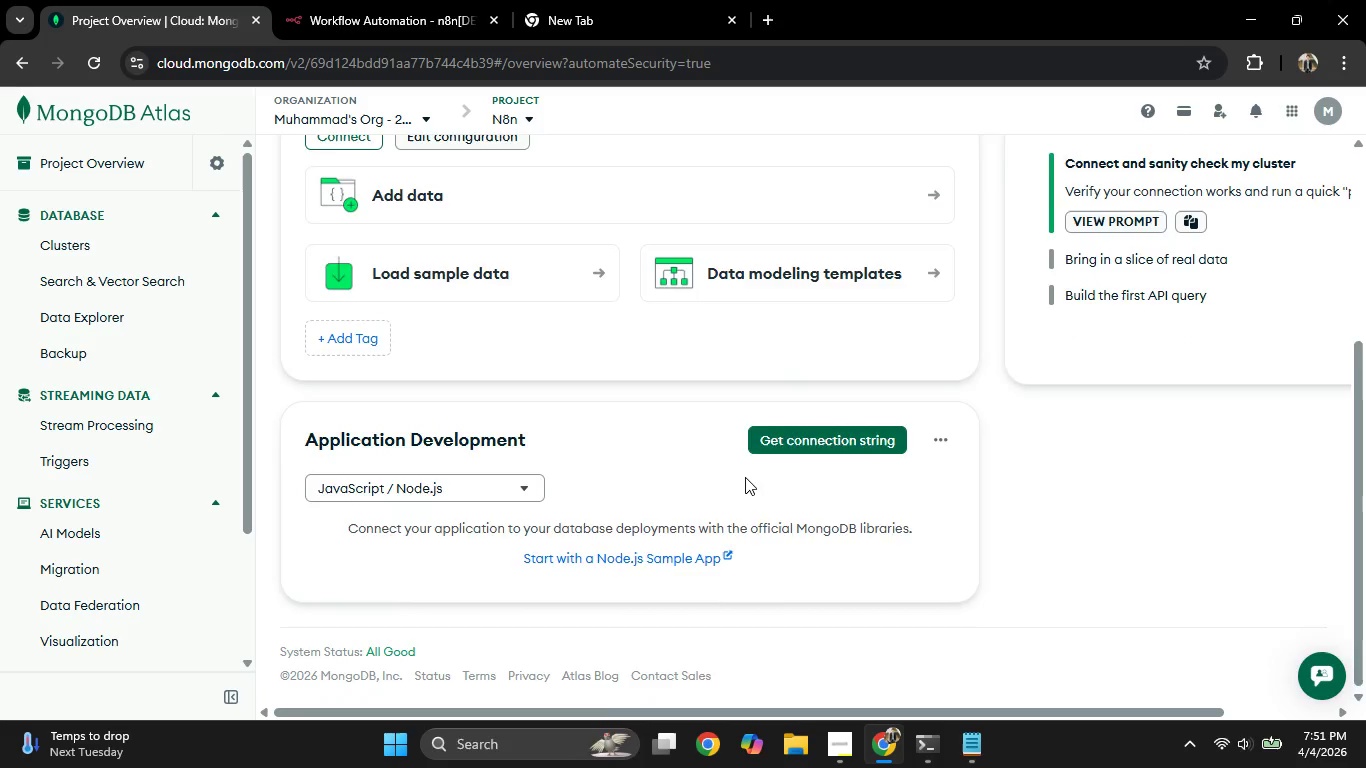 
scroll: coordinate [745, 477], scroll_direction: up, amount: 4.0
 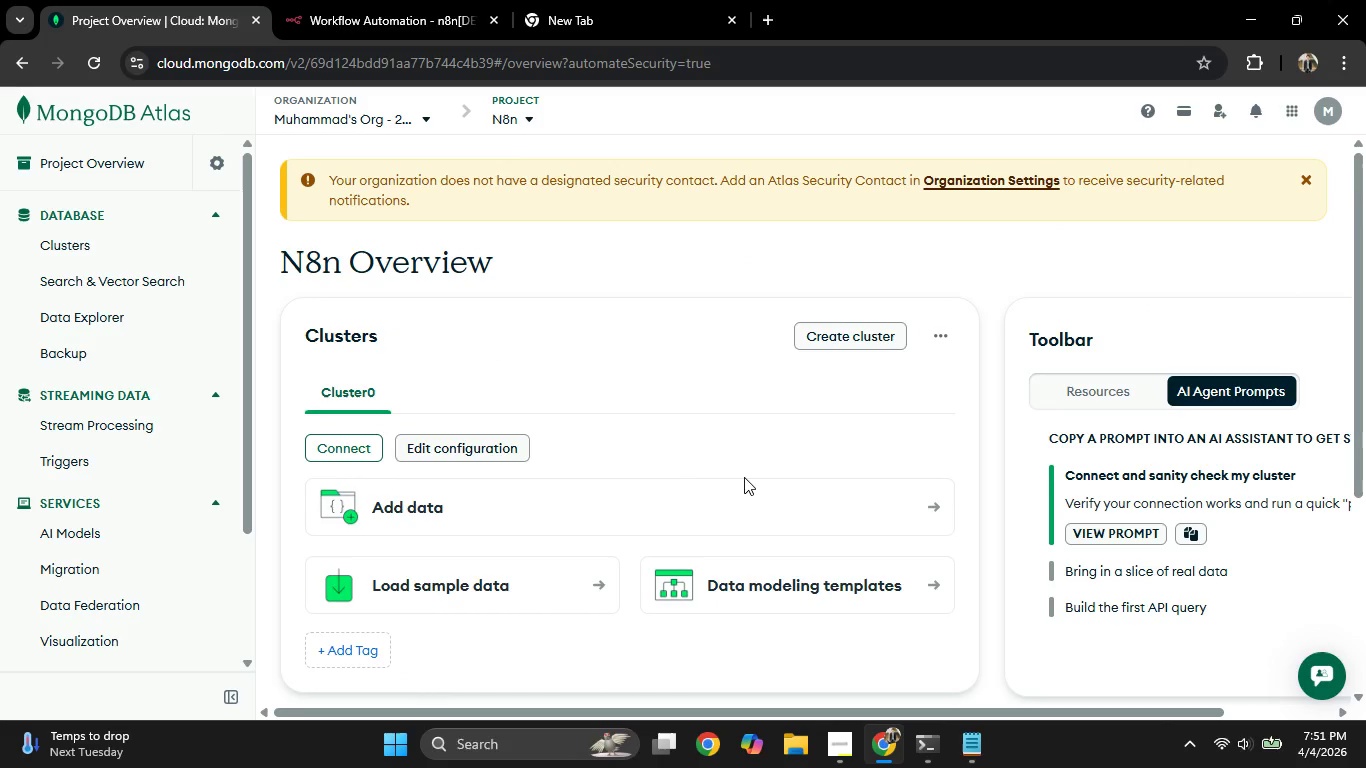 
scroll: coordinate [744, 477], scroll_direction: down, amount: 1.0
 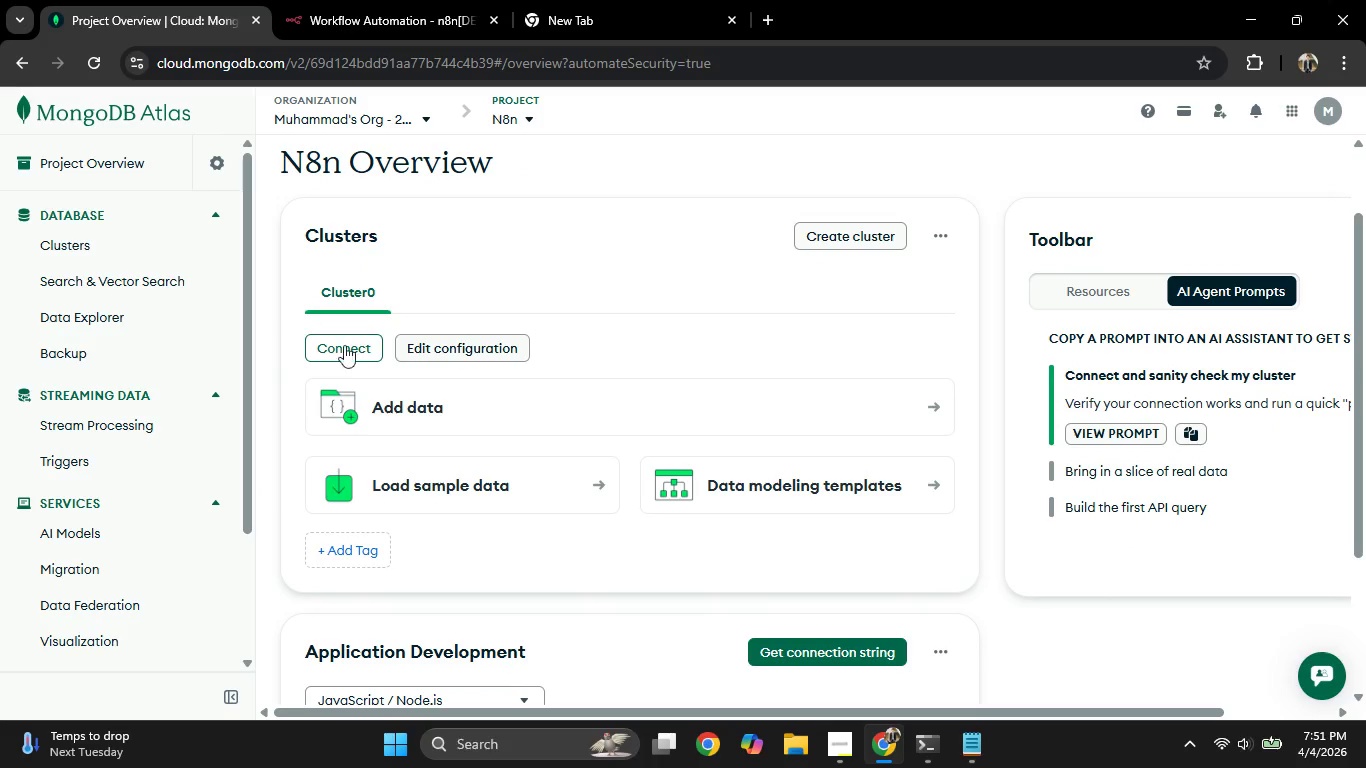 
left_click([340, 357])
 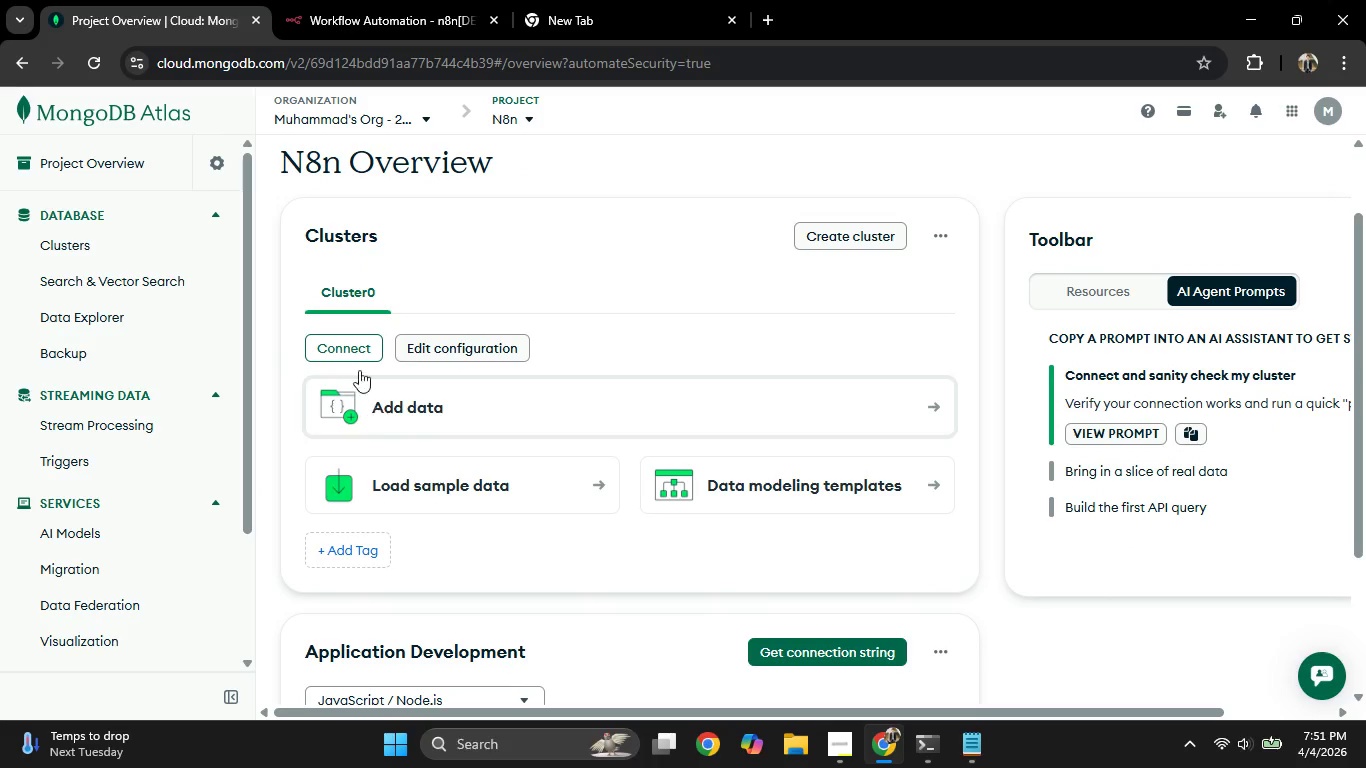 
left_click([356, 359])
 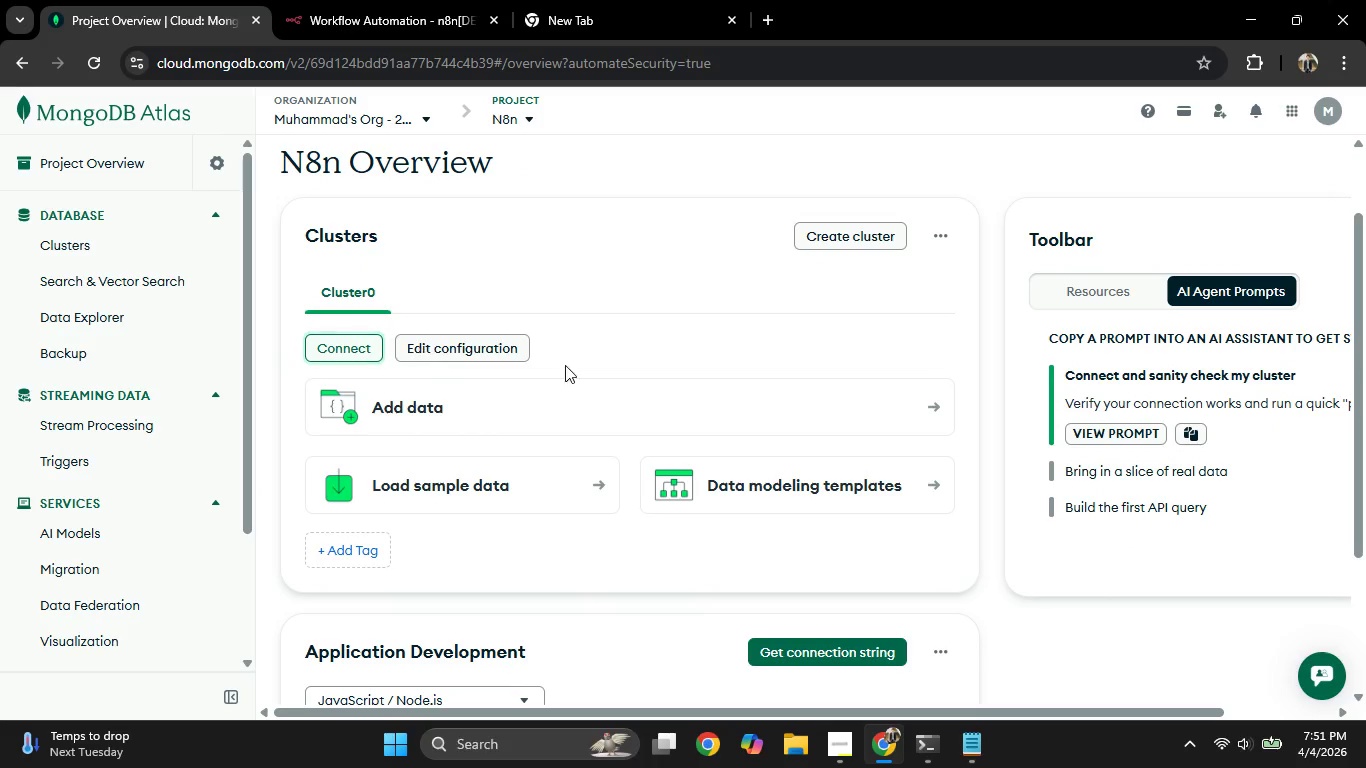 
scroll: coordinate [590, 478], scroll_direction: down, amount: 3.0
 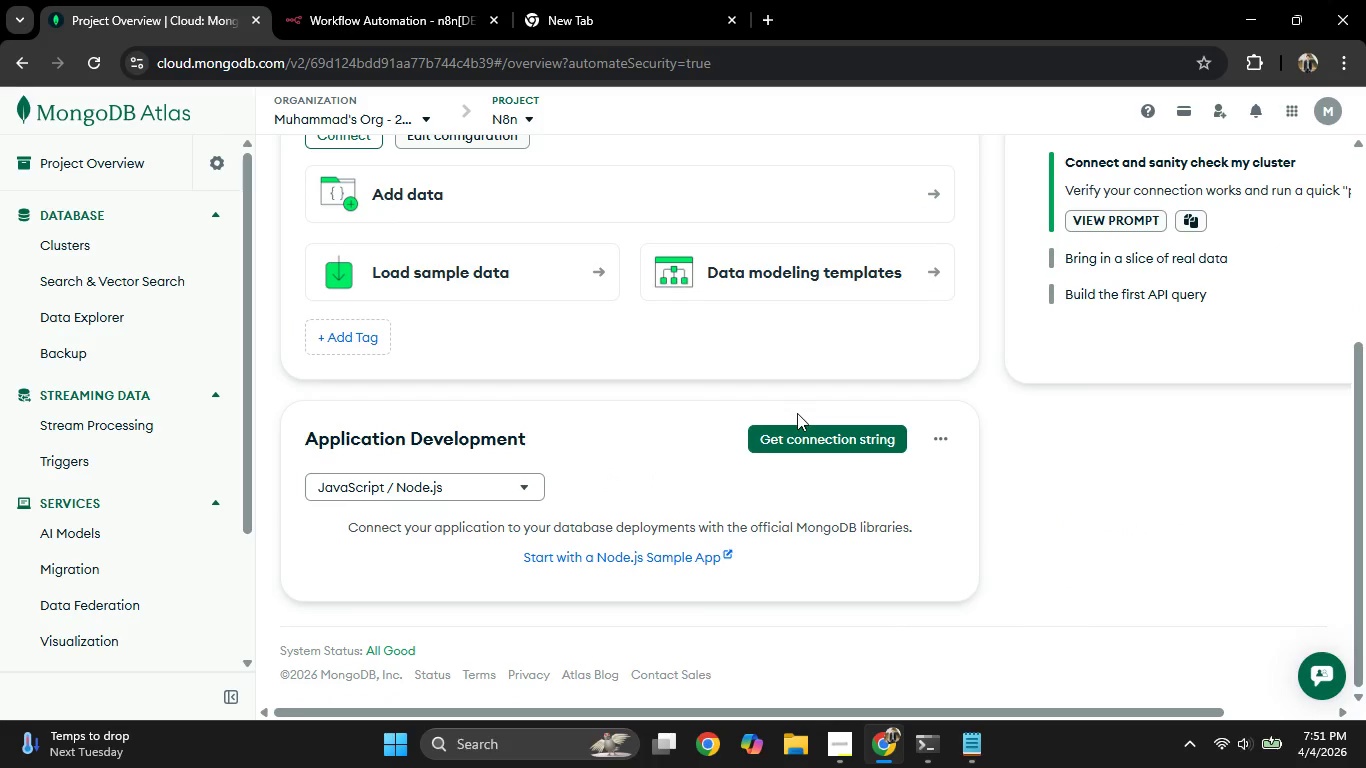 
double_click([791, 427])
 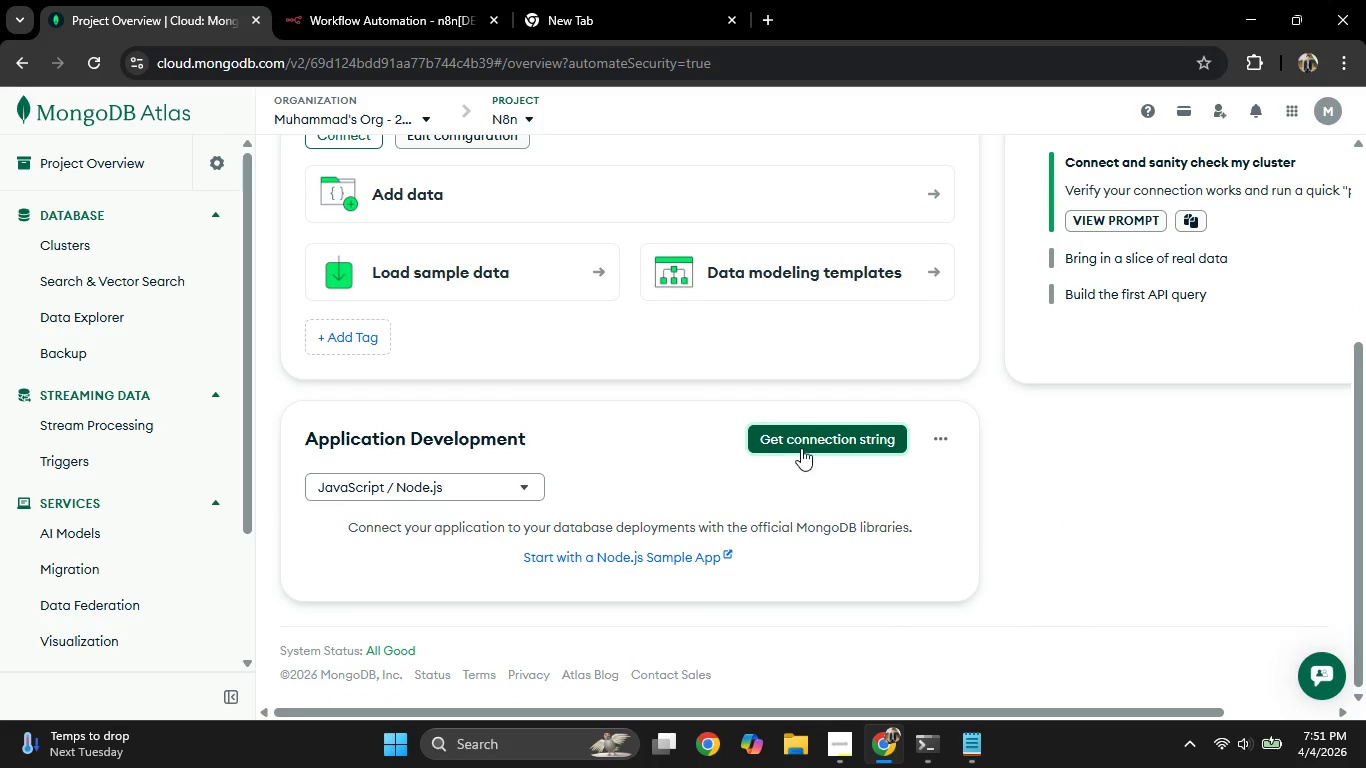 
left_click([799, 432])
 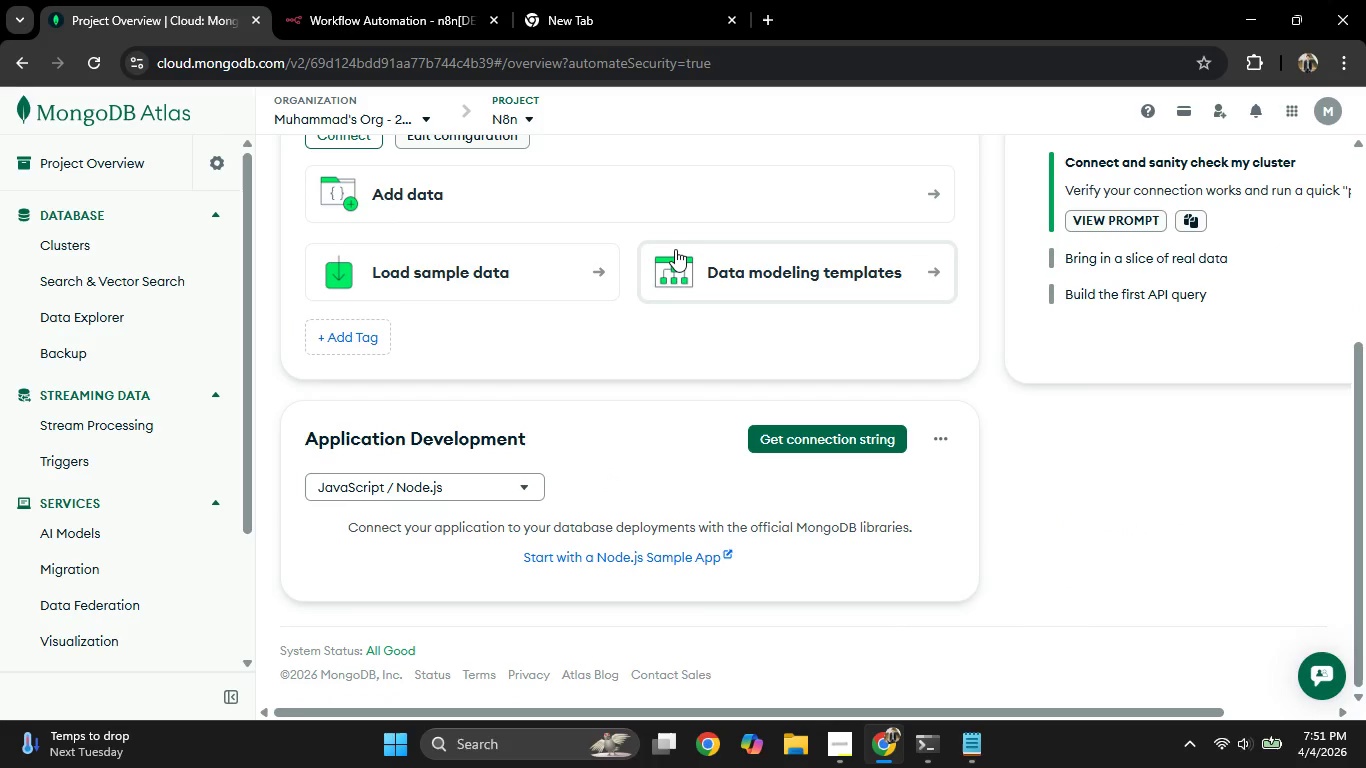 
mouse_move([525, 290])
 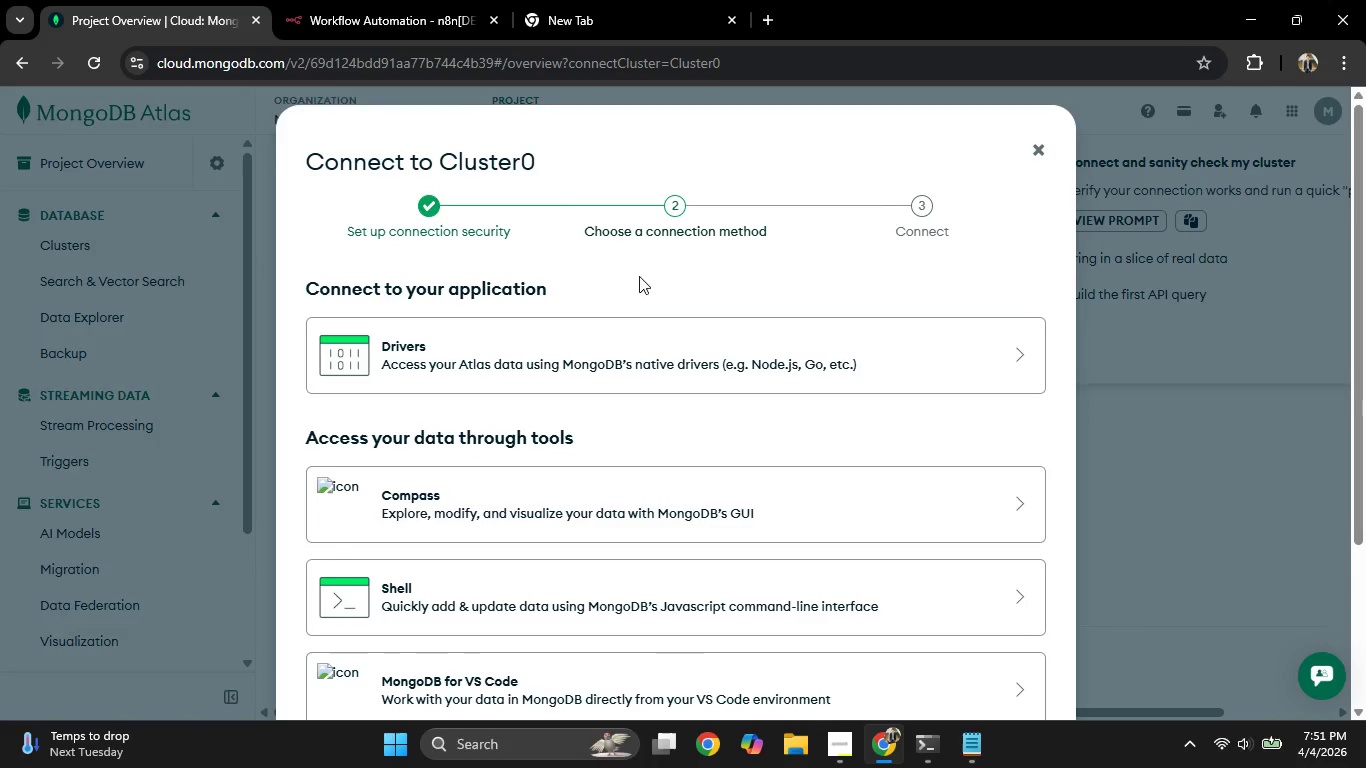 
left_click_drag(start_coordinate=[614, 348], to_coordinate=[620, 340])
 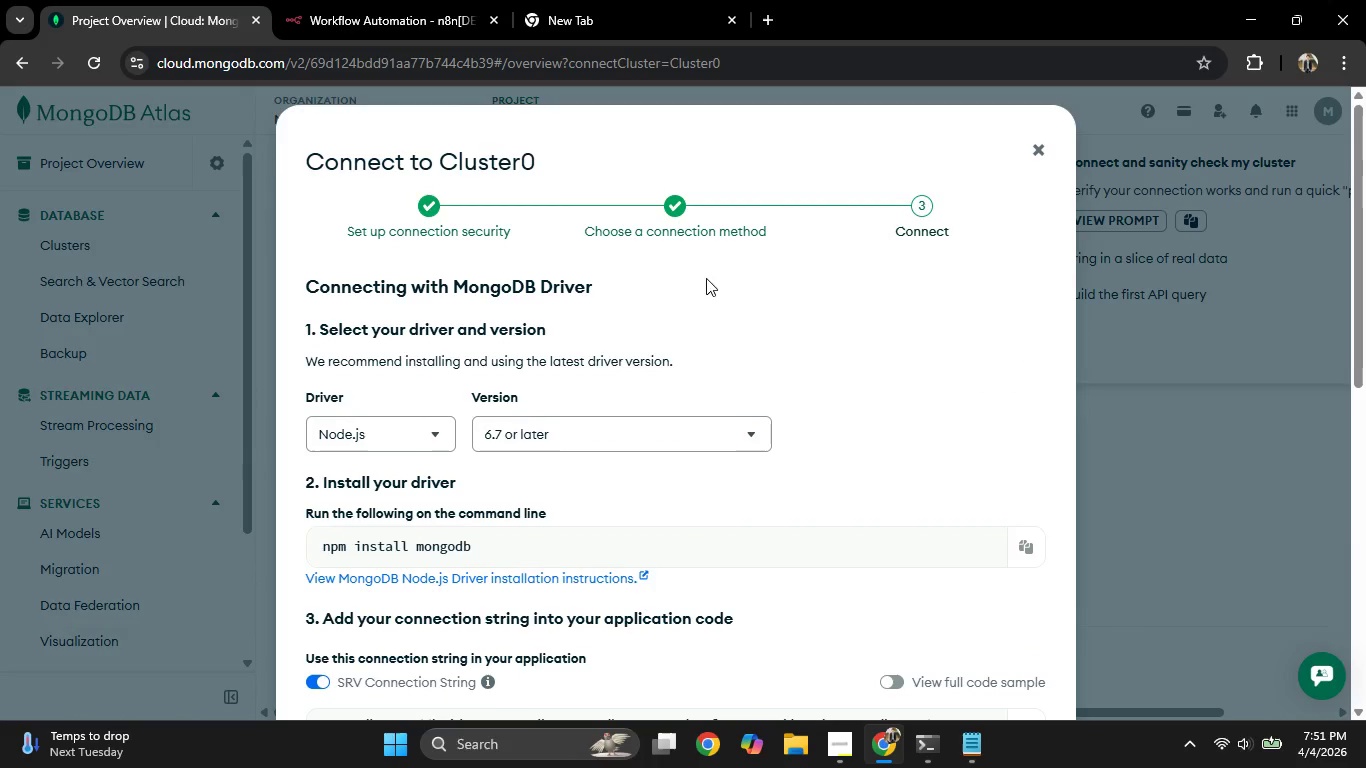 
scroll: coordinate [742, 277], scroll_direction: down, amount: 3.0
 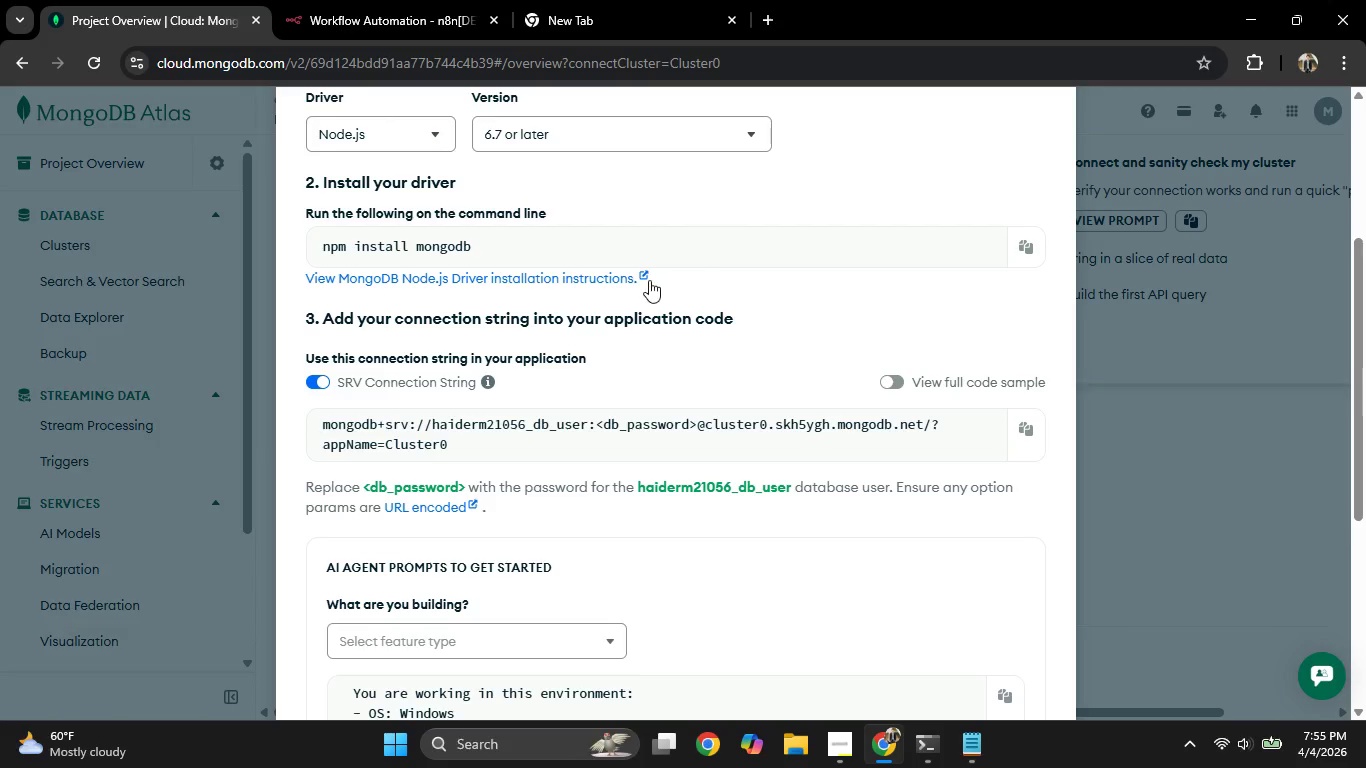 
wait(241.65)
 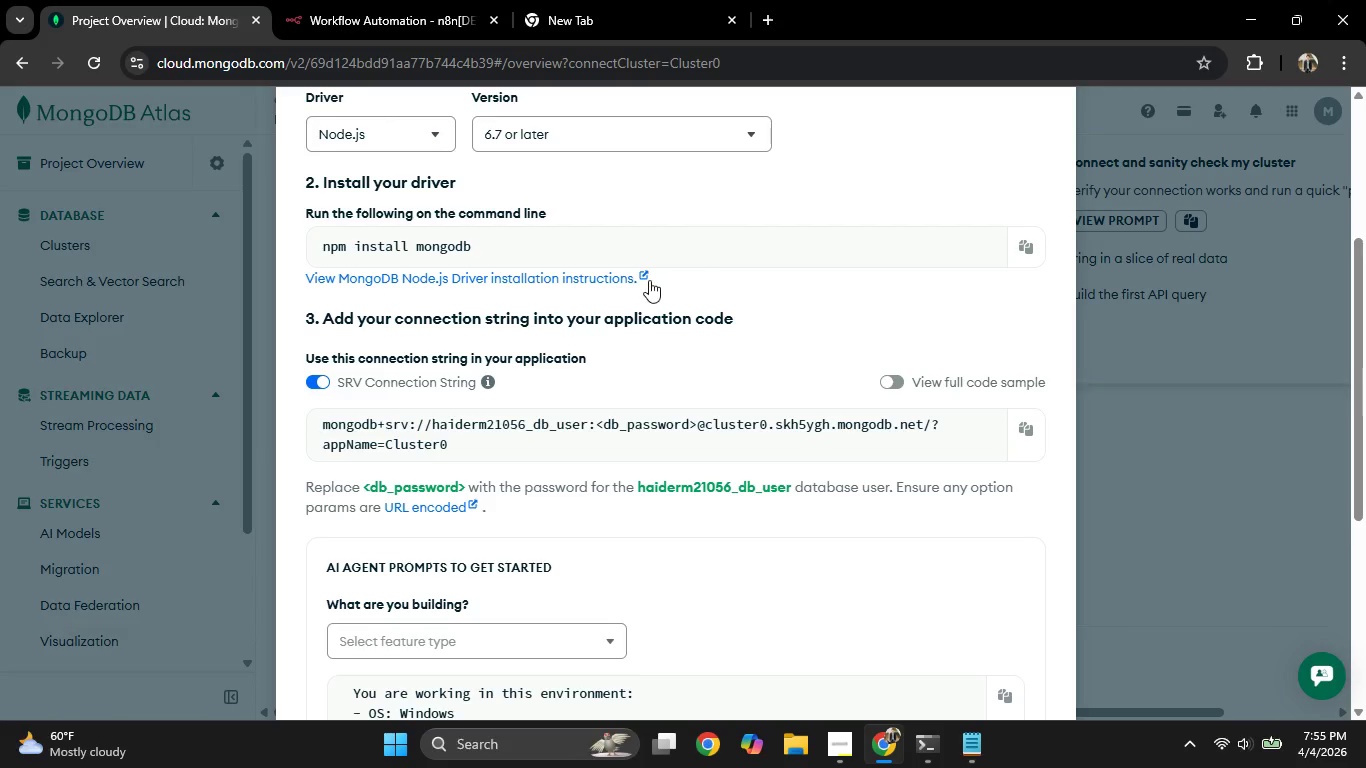 
left_click([667, 427])
 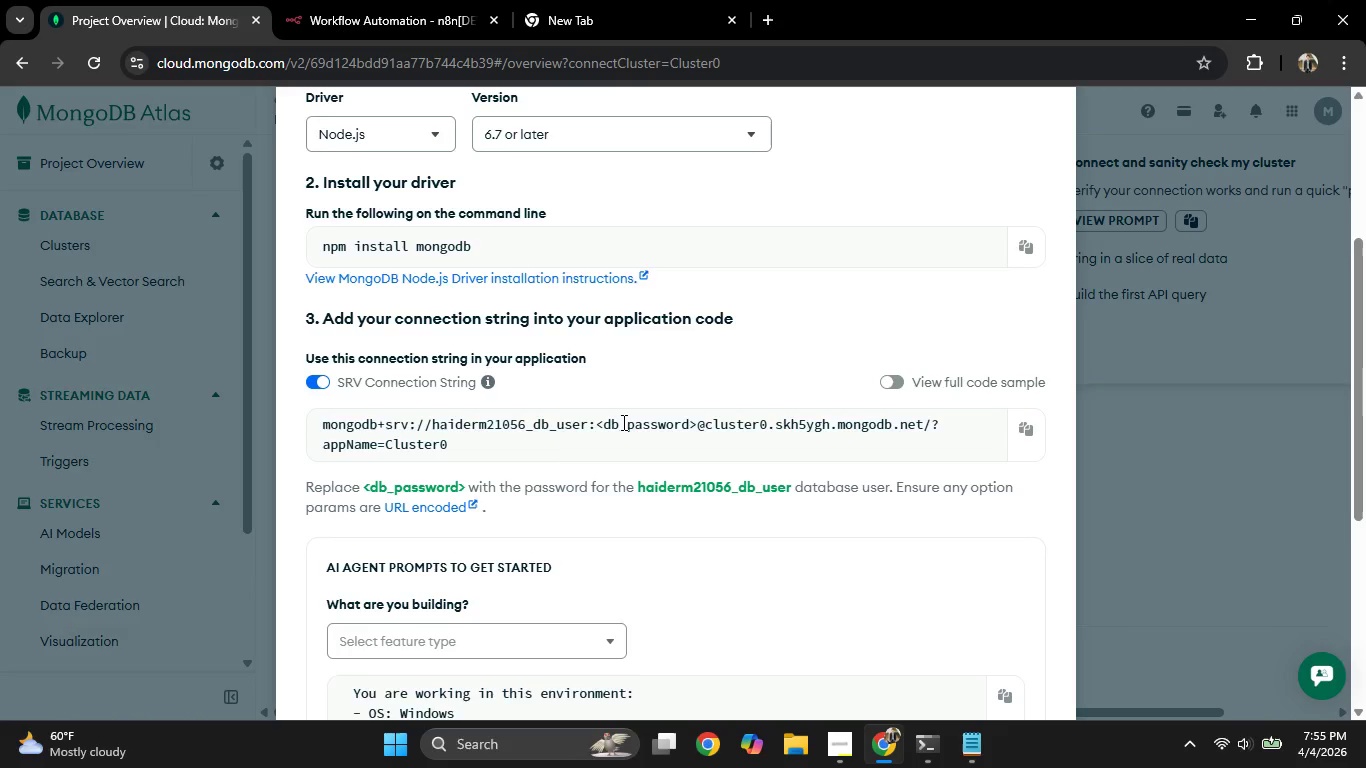 
scroll: coordinate [623, 423], scroll_direction: up, amount: 2.0
 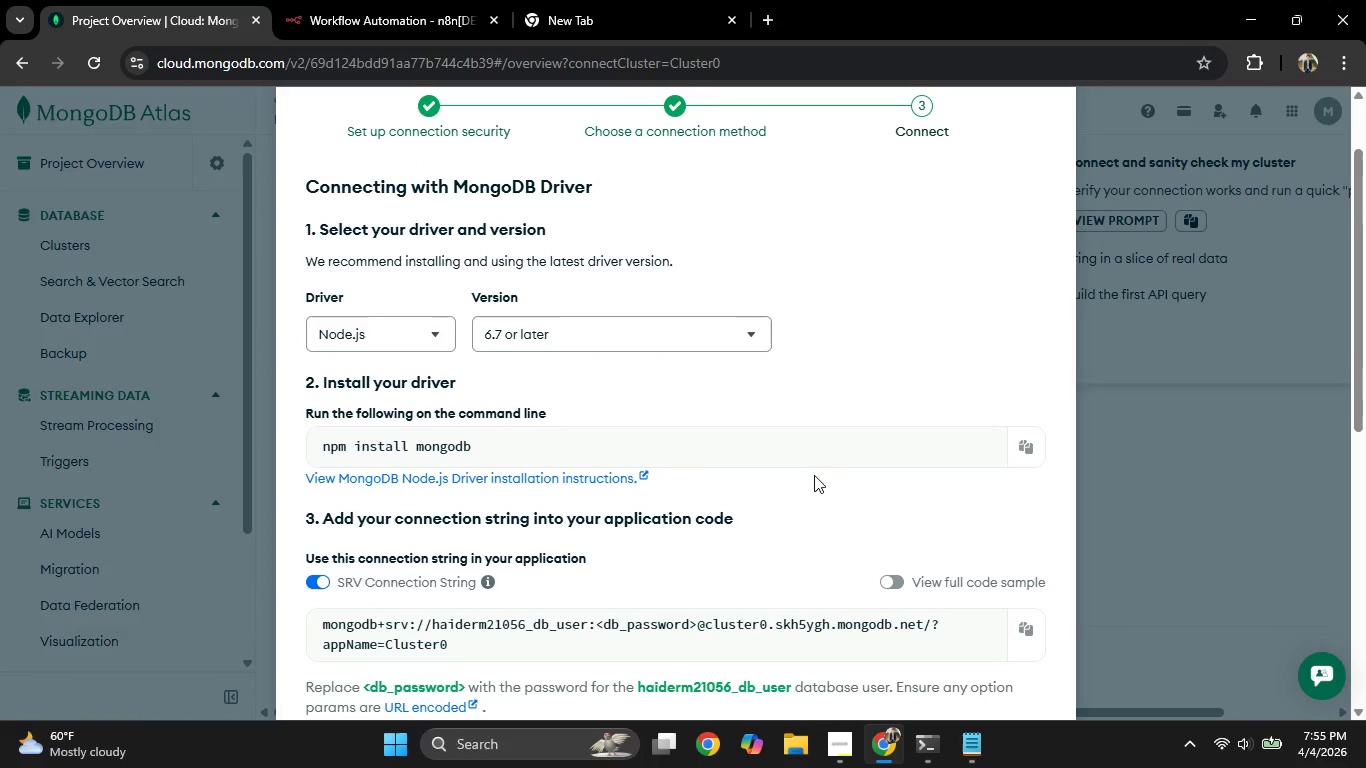 
left_click([1163, 511])
 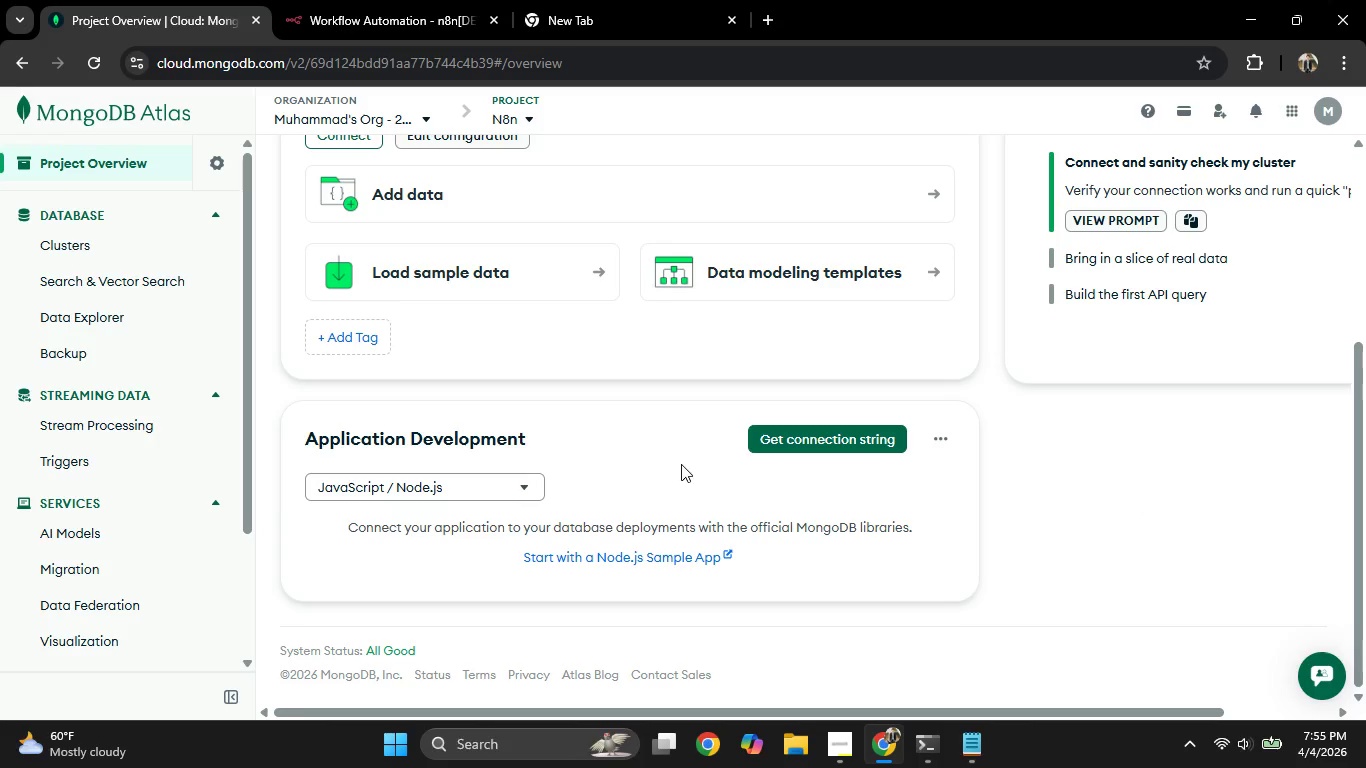 
scroll: coordinate [730, 456], scroll_direction: down, amount: 3.0
 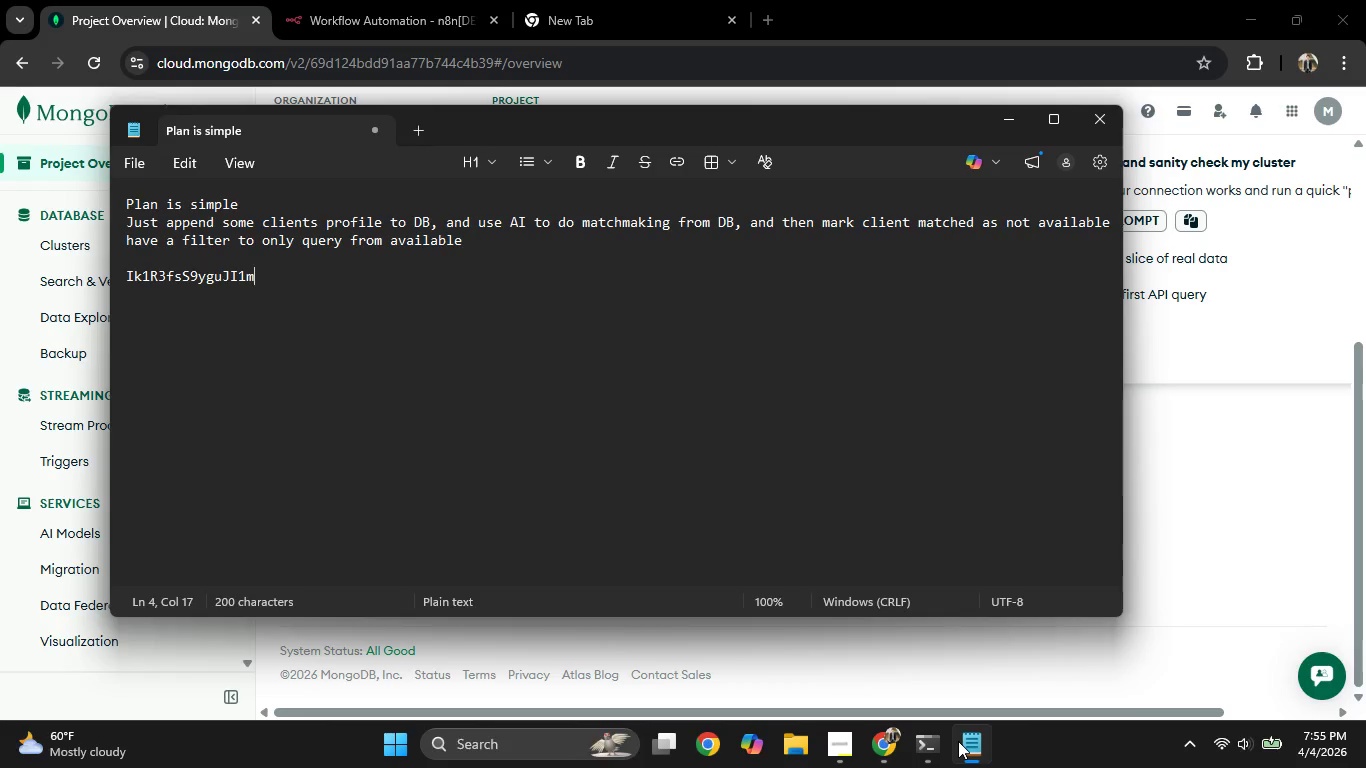 
left_click([957, 740])
 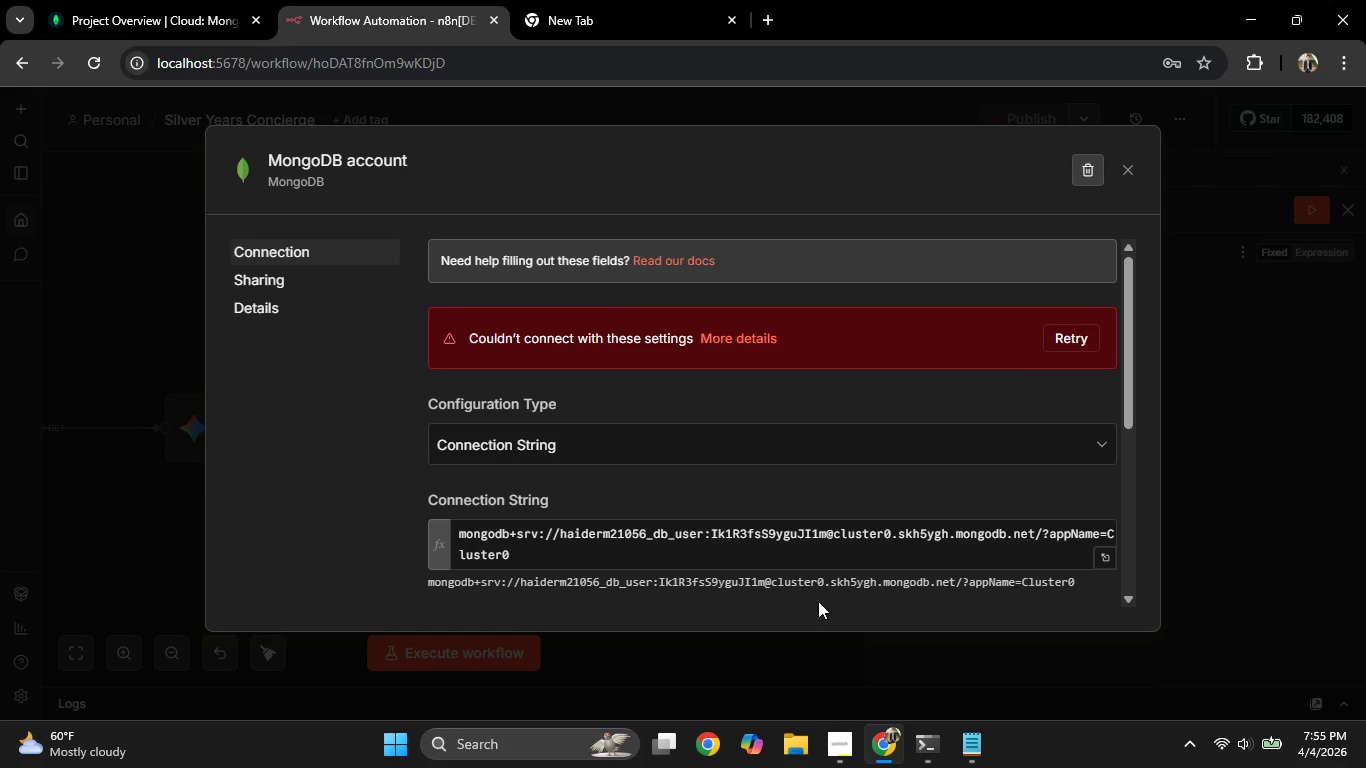 
left_click([801, 554])
 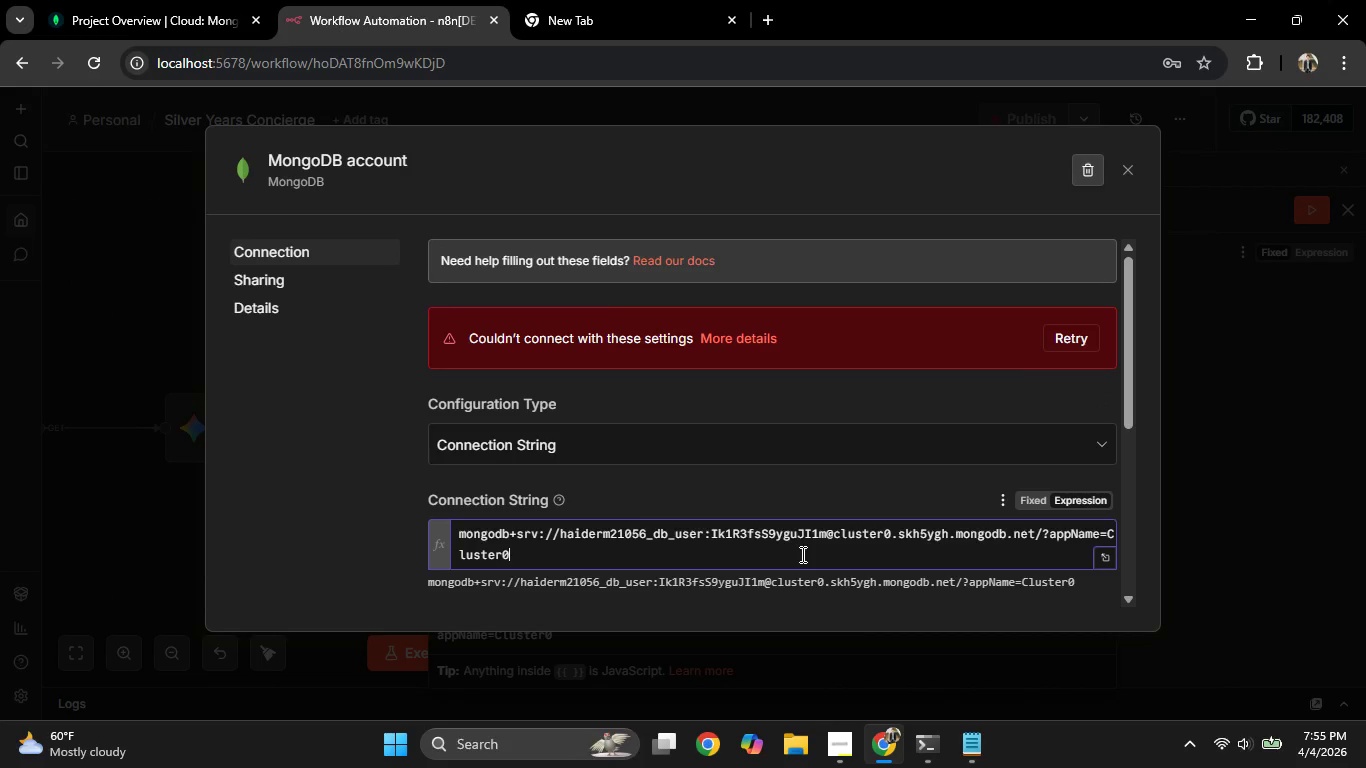 
key(Control+A)
 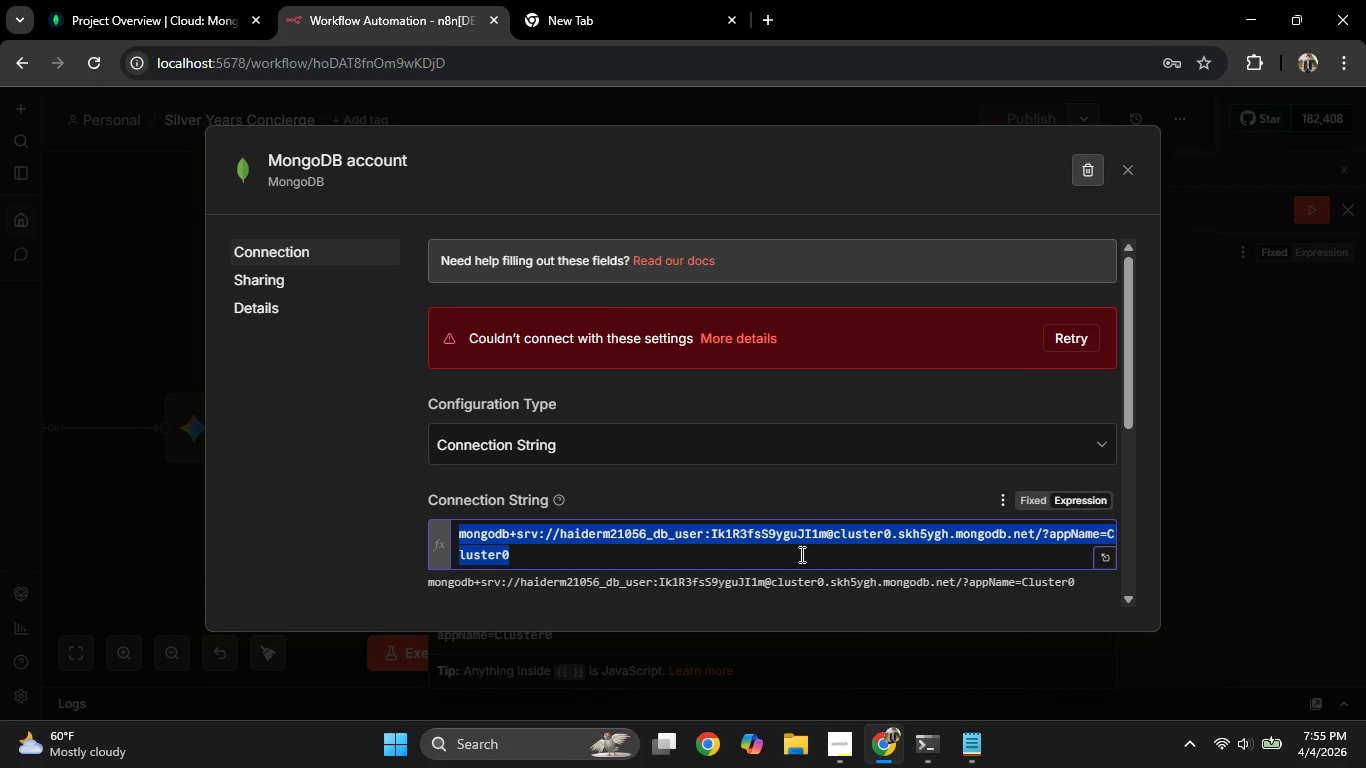 
key(Control+C)
 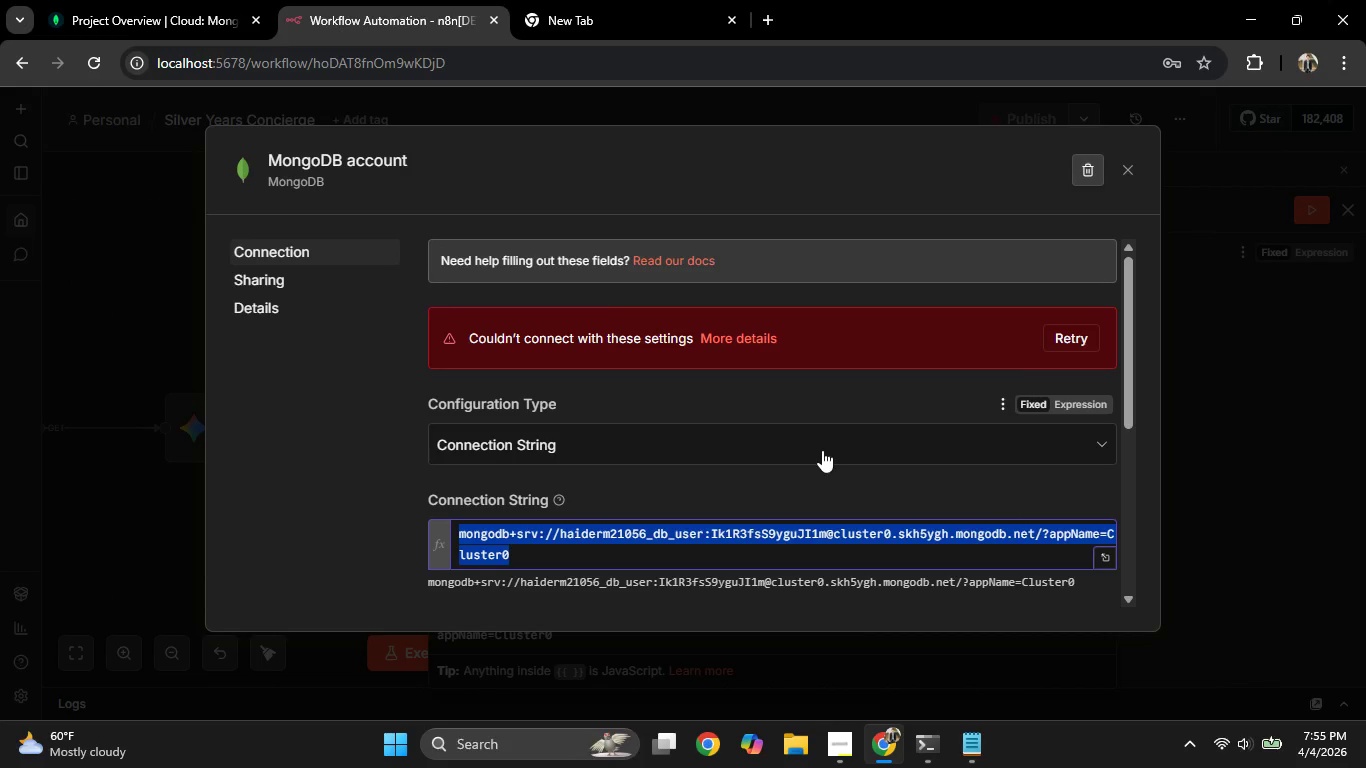 
scroll: coordinate [820, 458], scroll_direction: none, amount: 0.0
 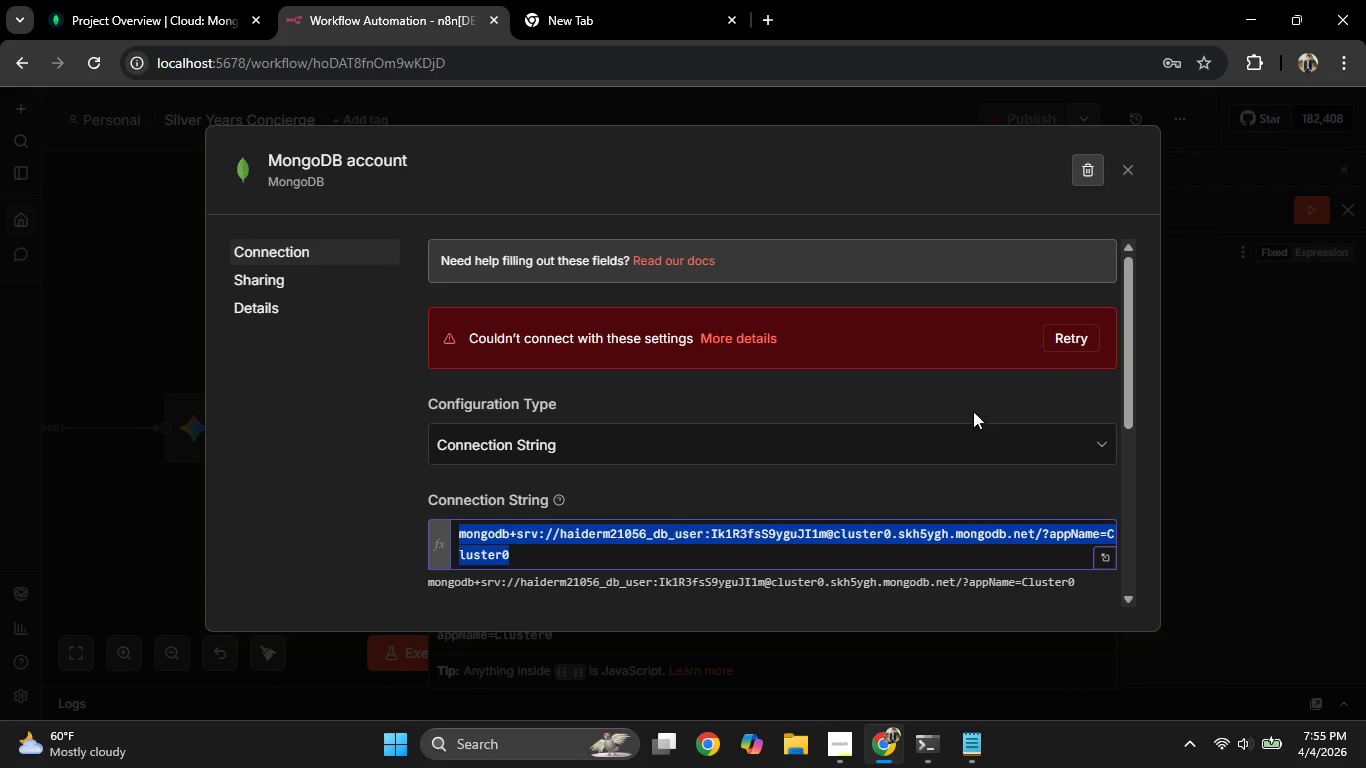 
scroll: coordinate [749, 495], scroll_direction: down, amount: 4.0
 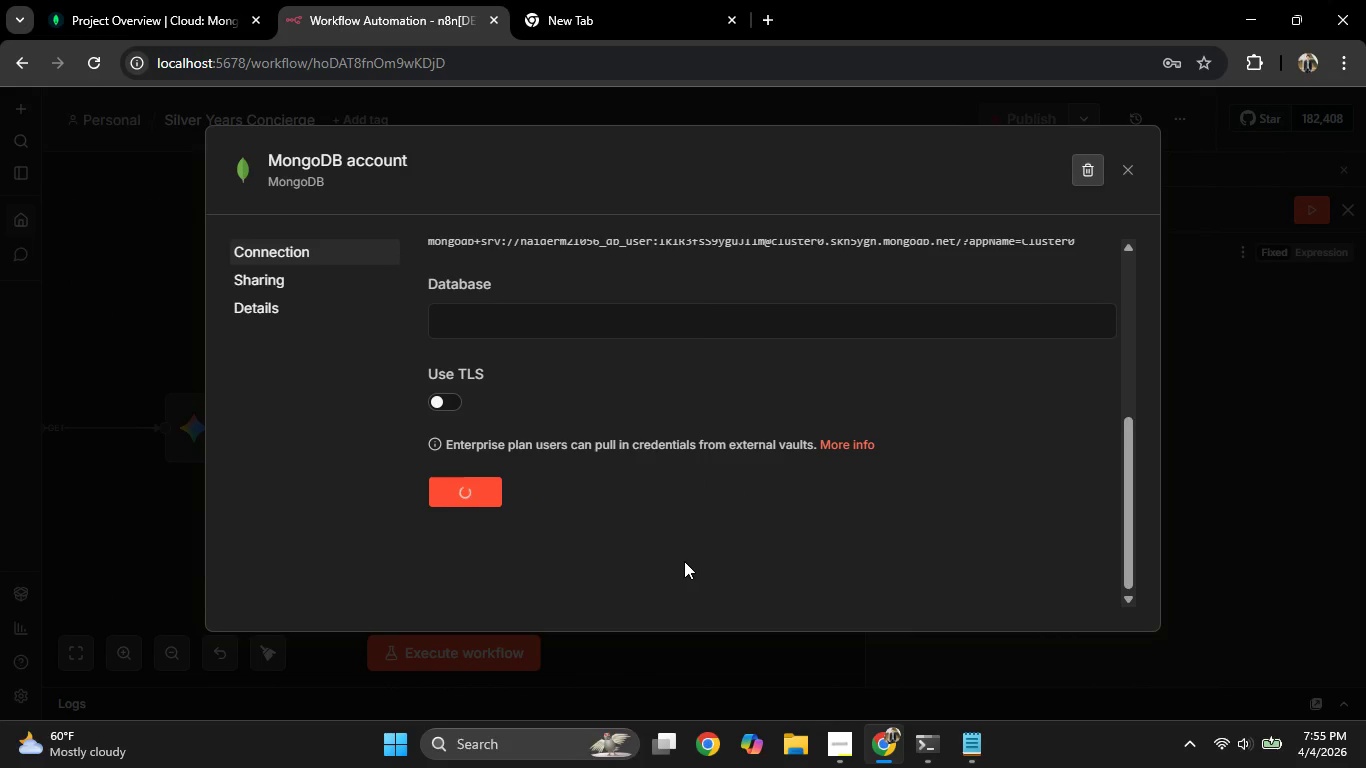 
scroll: coordinate [684, 561], scroll_direction: up, amount: 2.0
 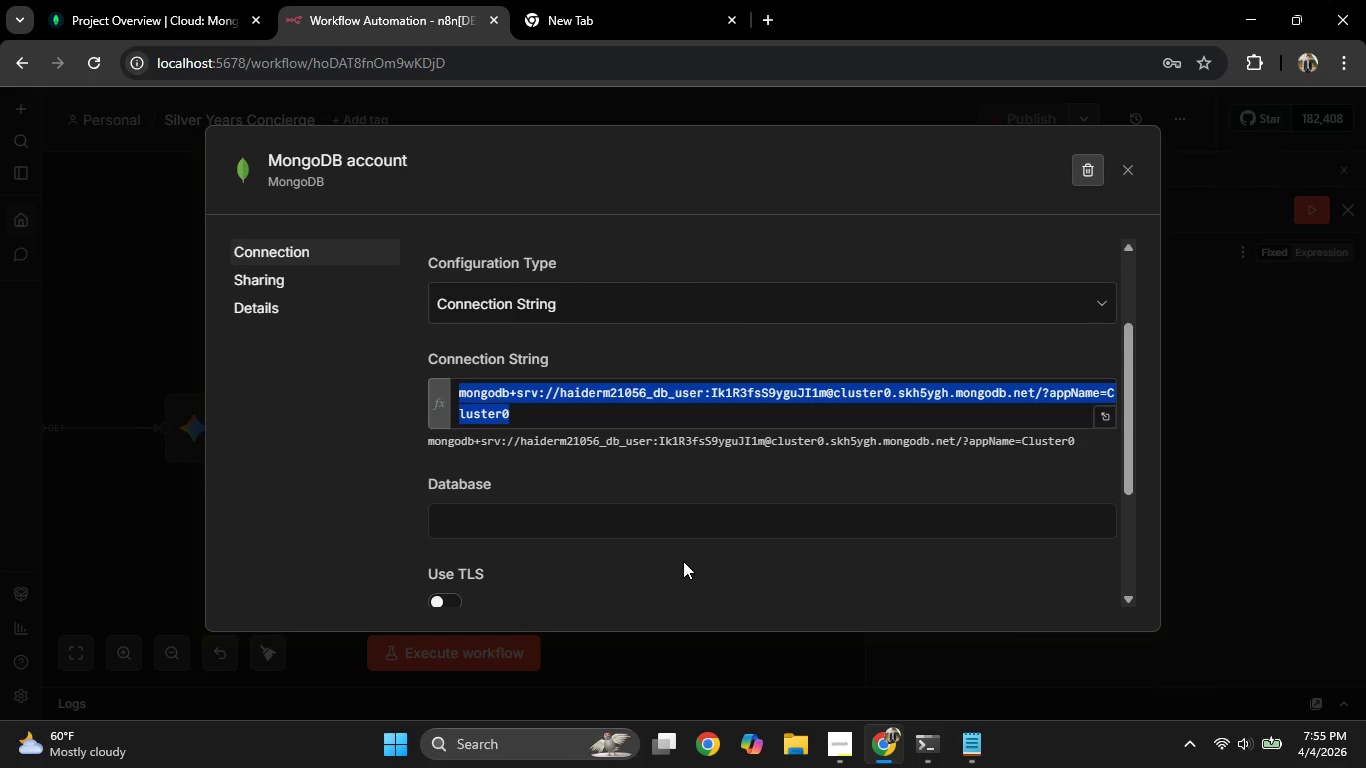 
left_click([982, 750])
 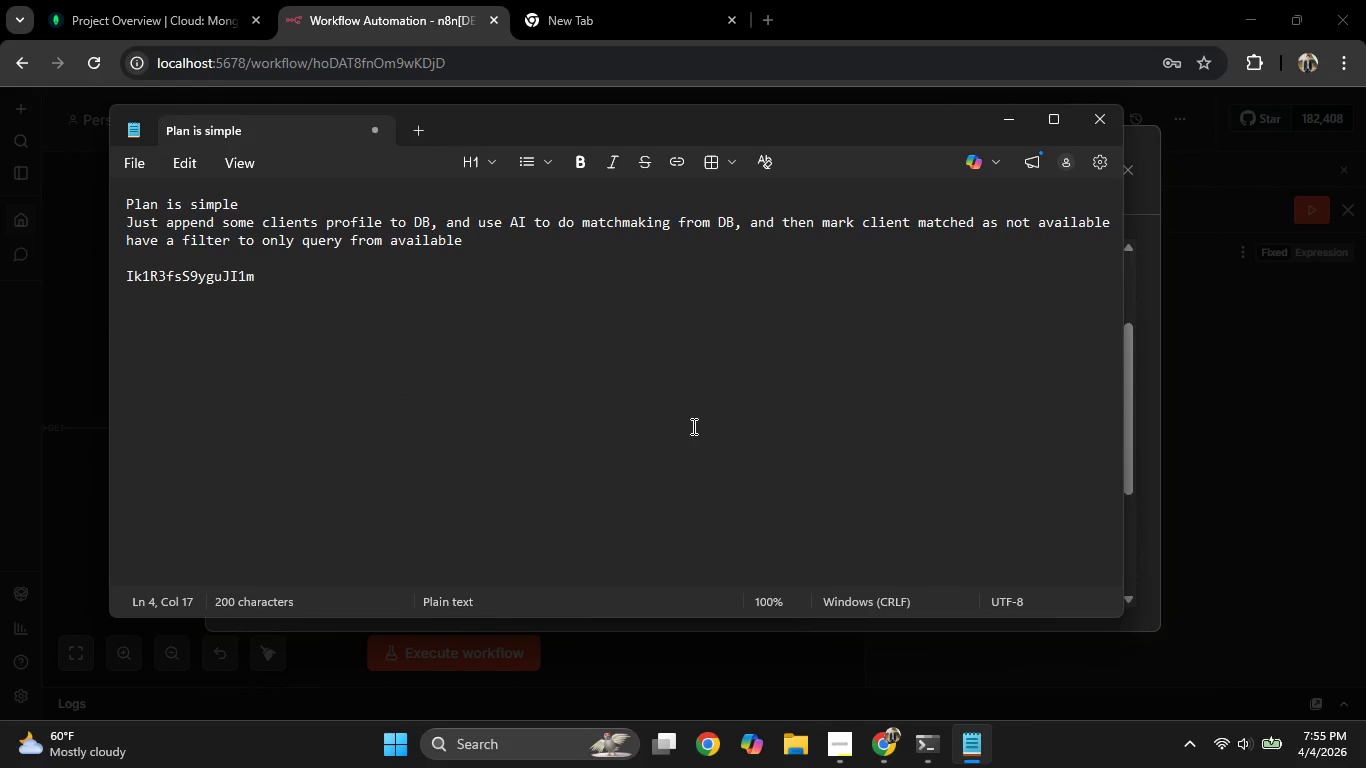 
key(Shift+ShiftRight)
 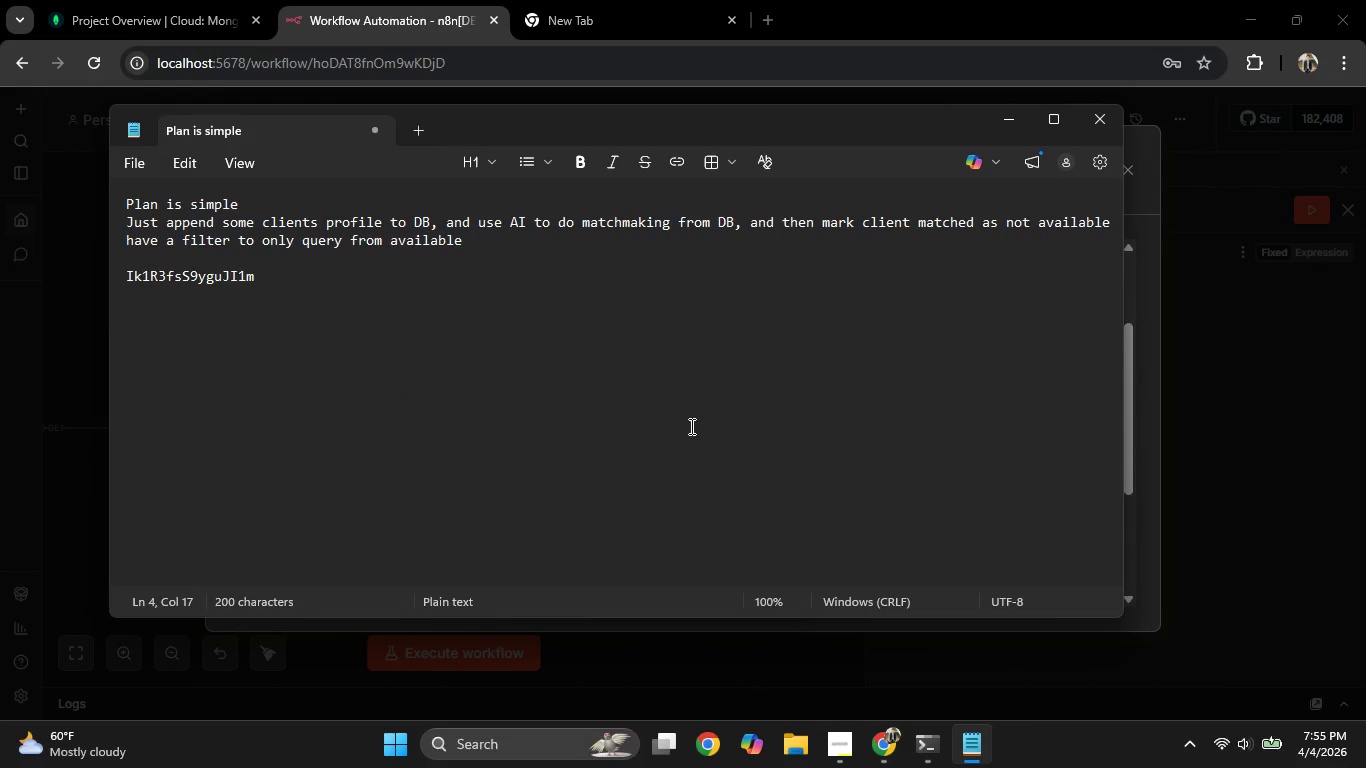 
key(Shift+Enter)
 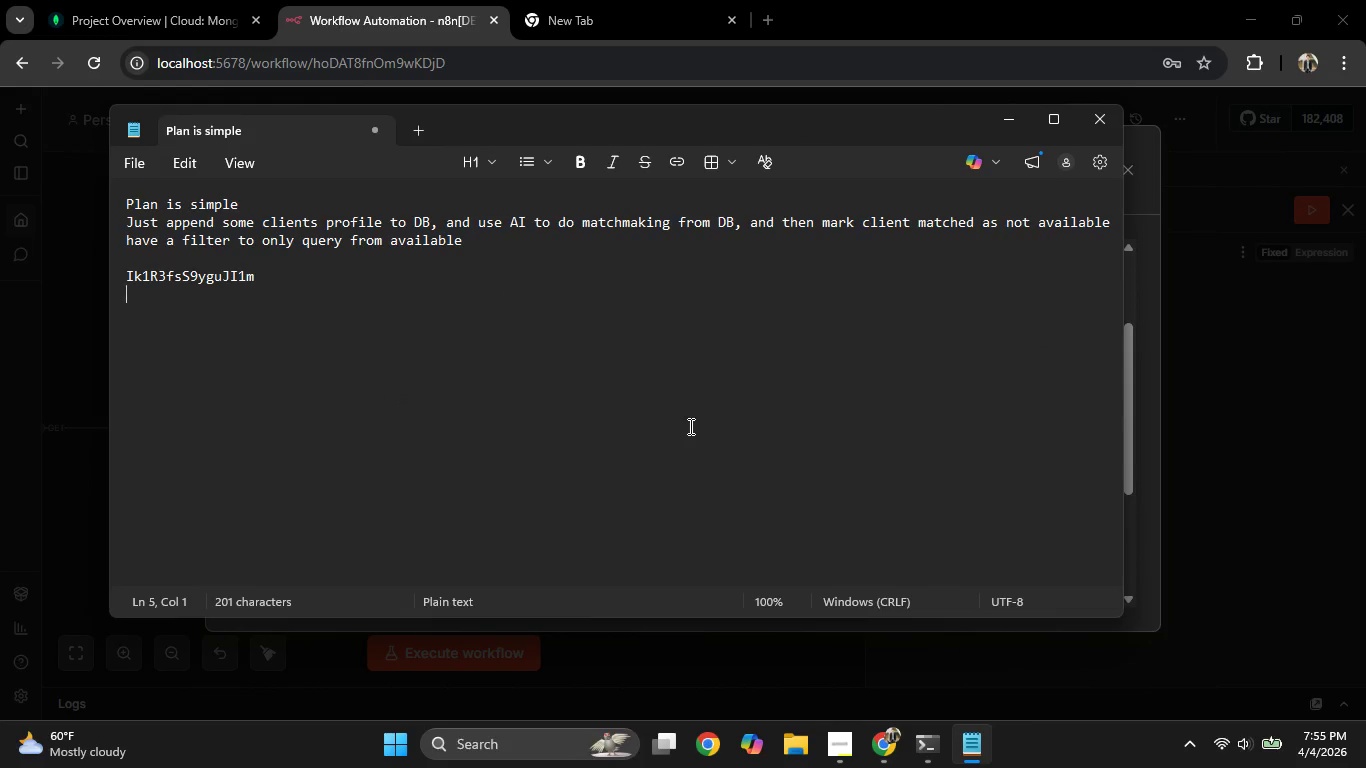 
key(Control+ControlLeft)
 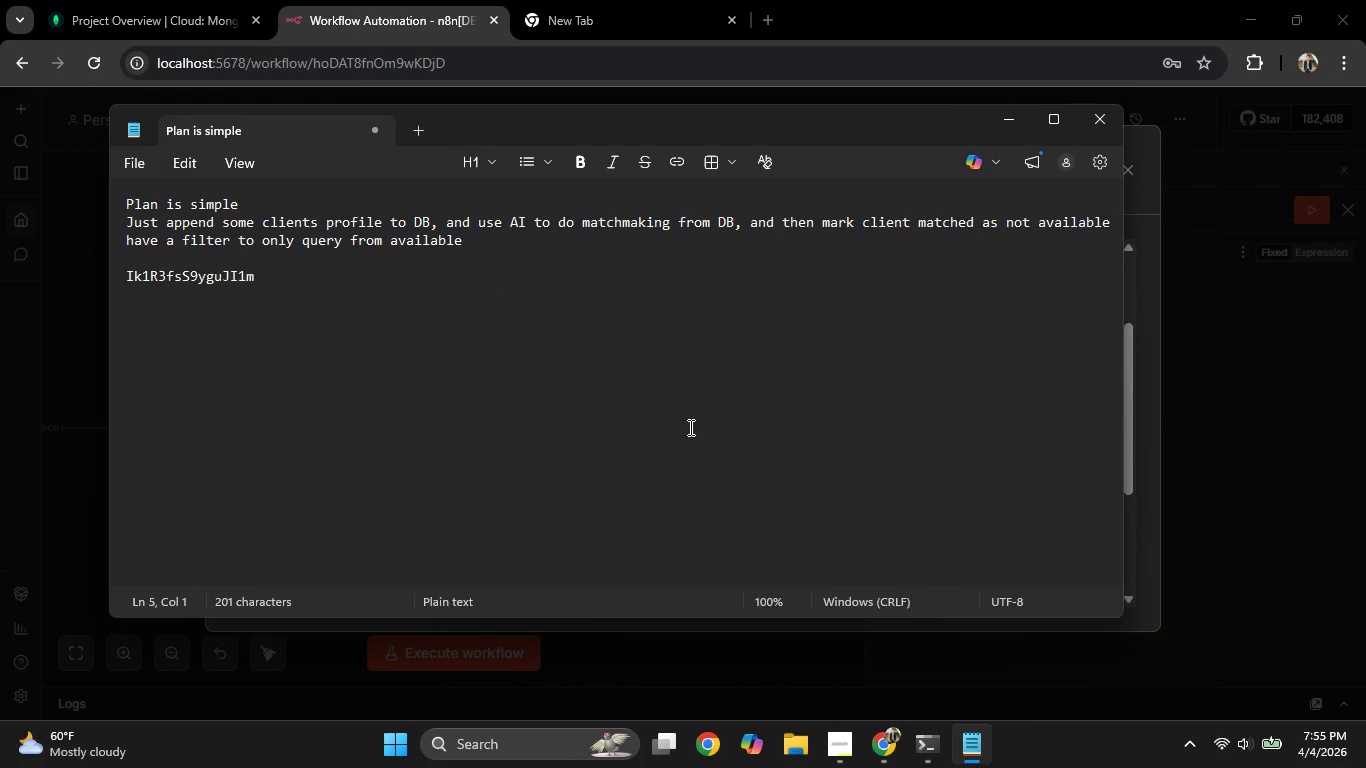 
key(Control+V)
 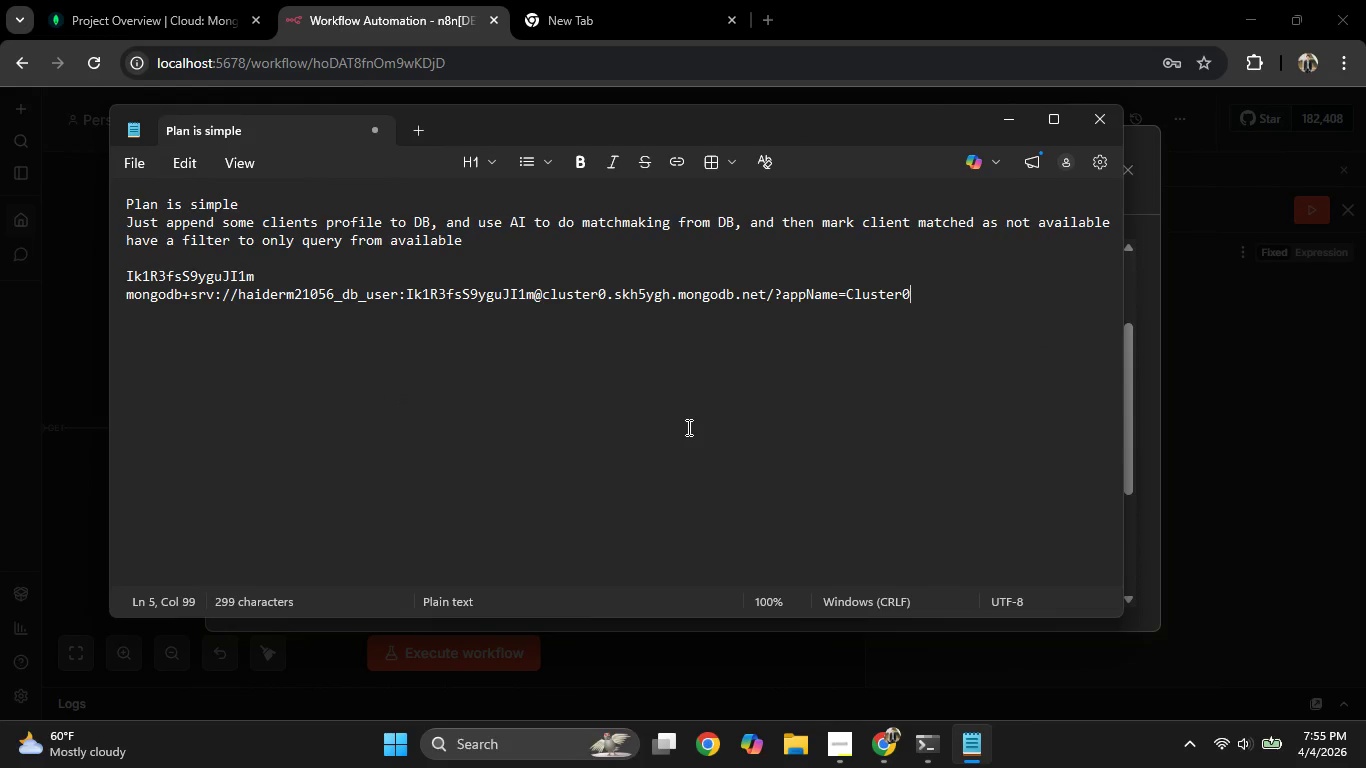 
key(Control+S)
 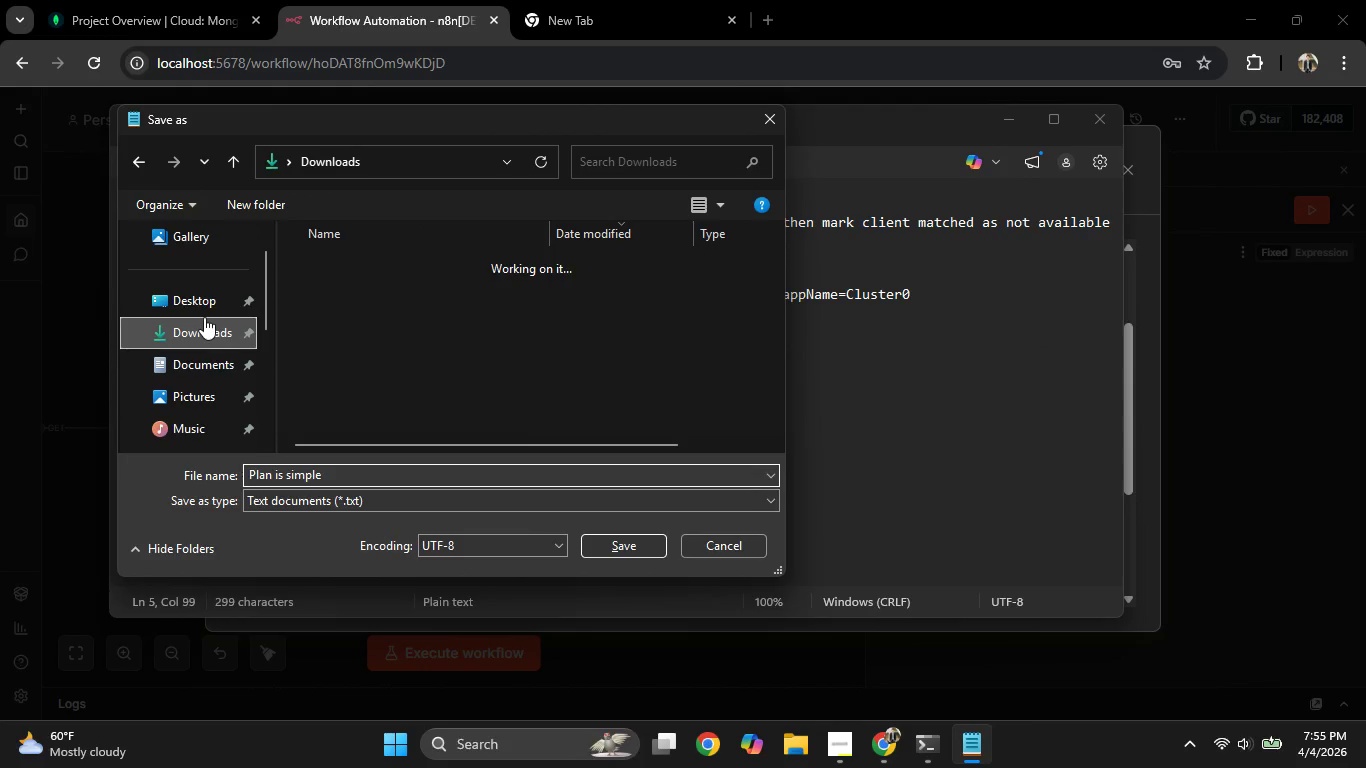 
left_click([633, 546])
 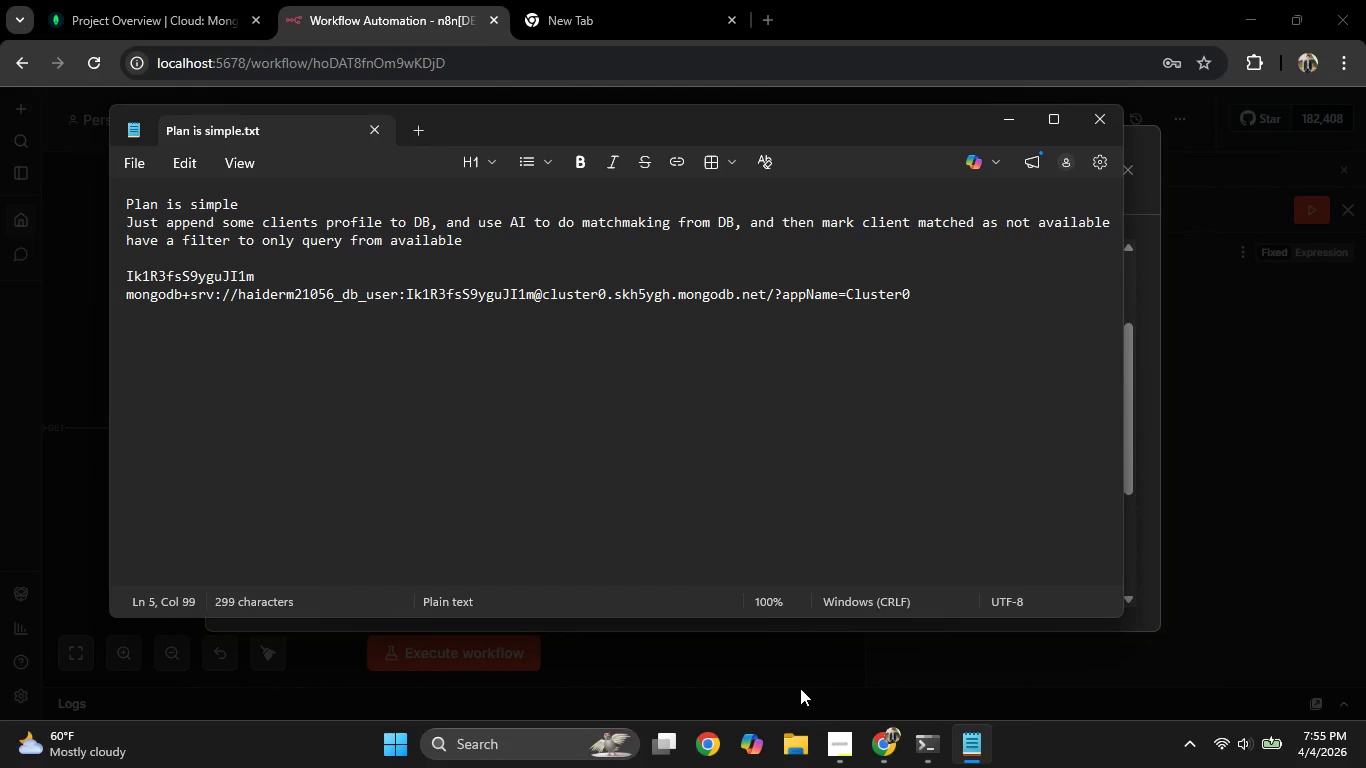 
left_click([797, 668])
 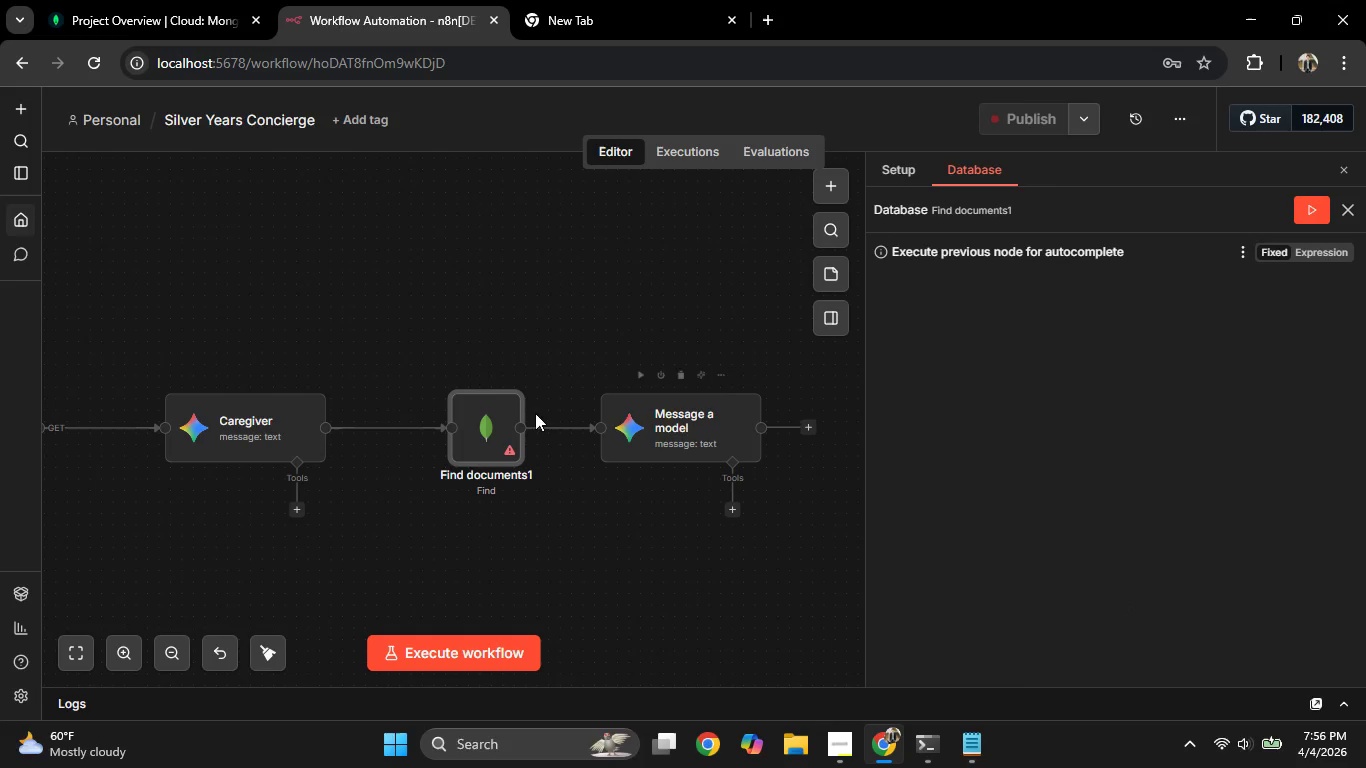 
double_click([498, 413])
 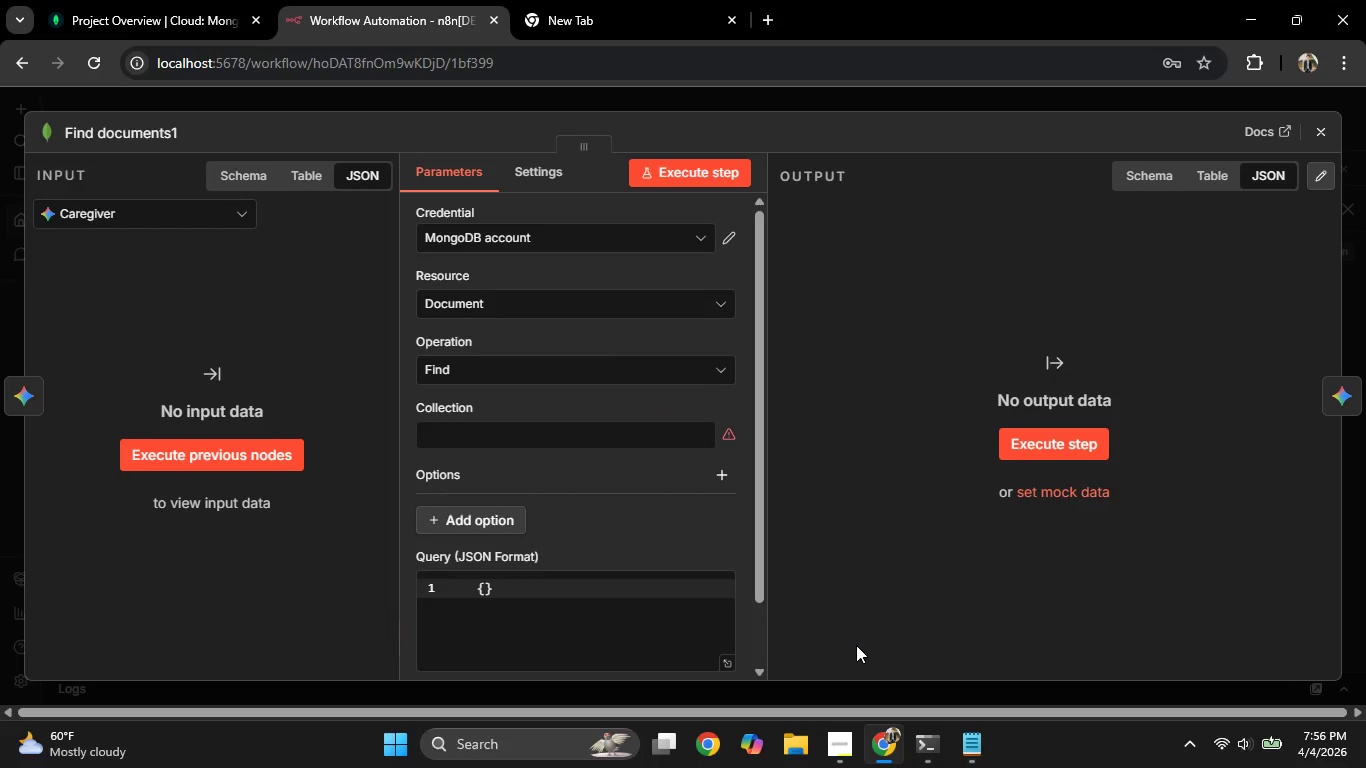 
left_click([834, 743])